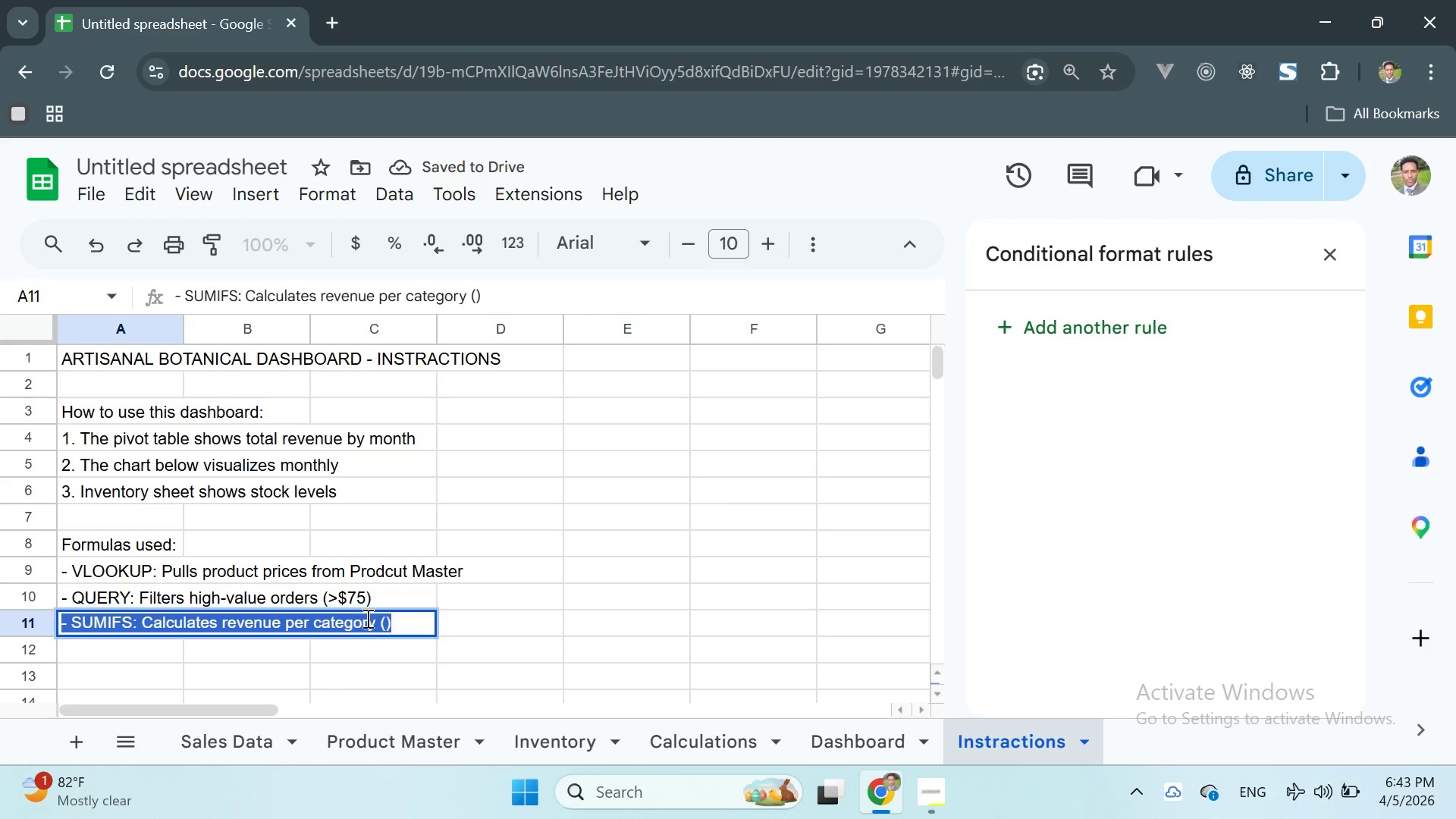 
left_click([386, 623])
 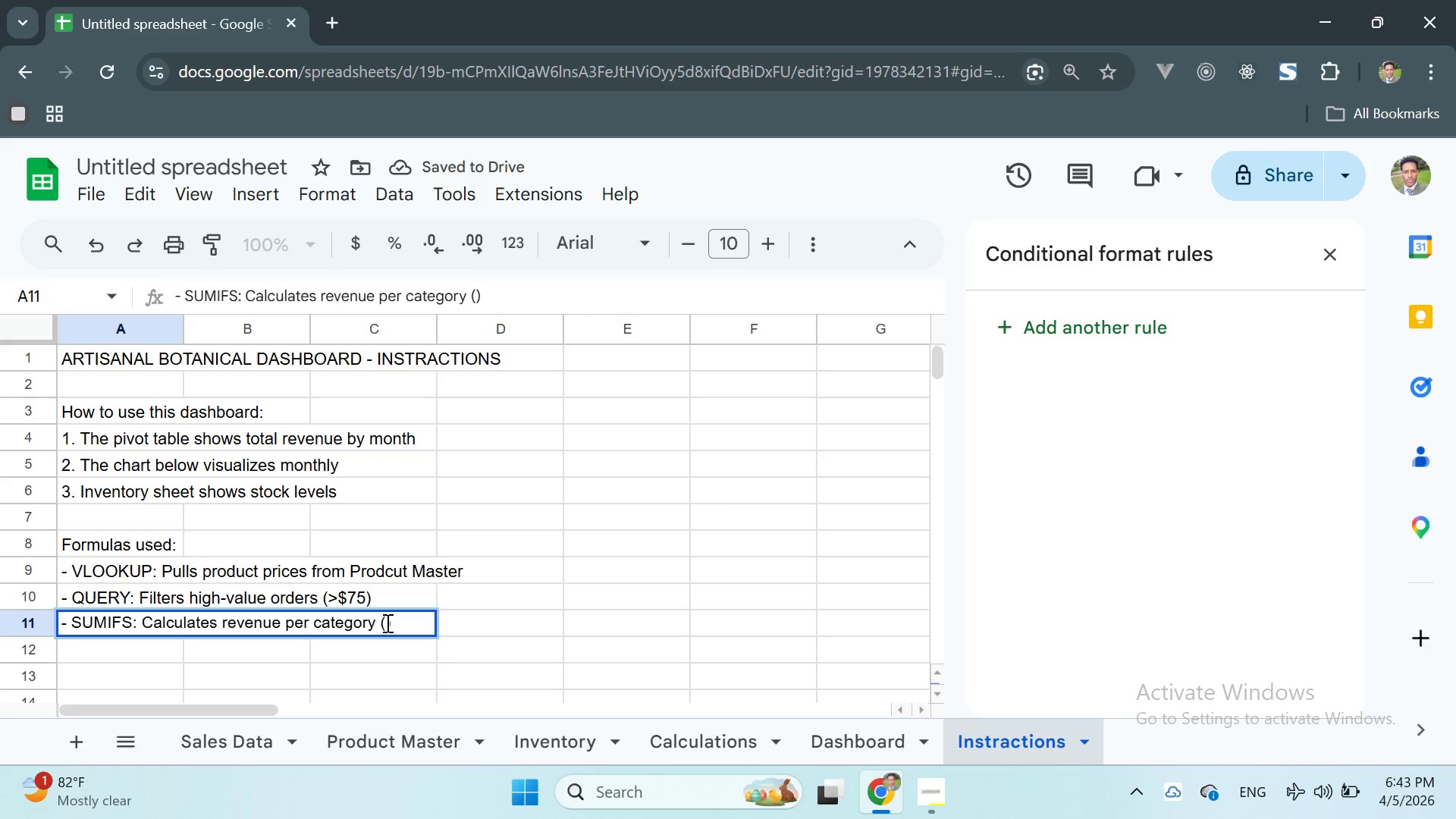 
type(Tea,)
 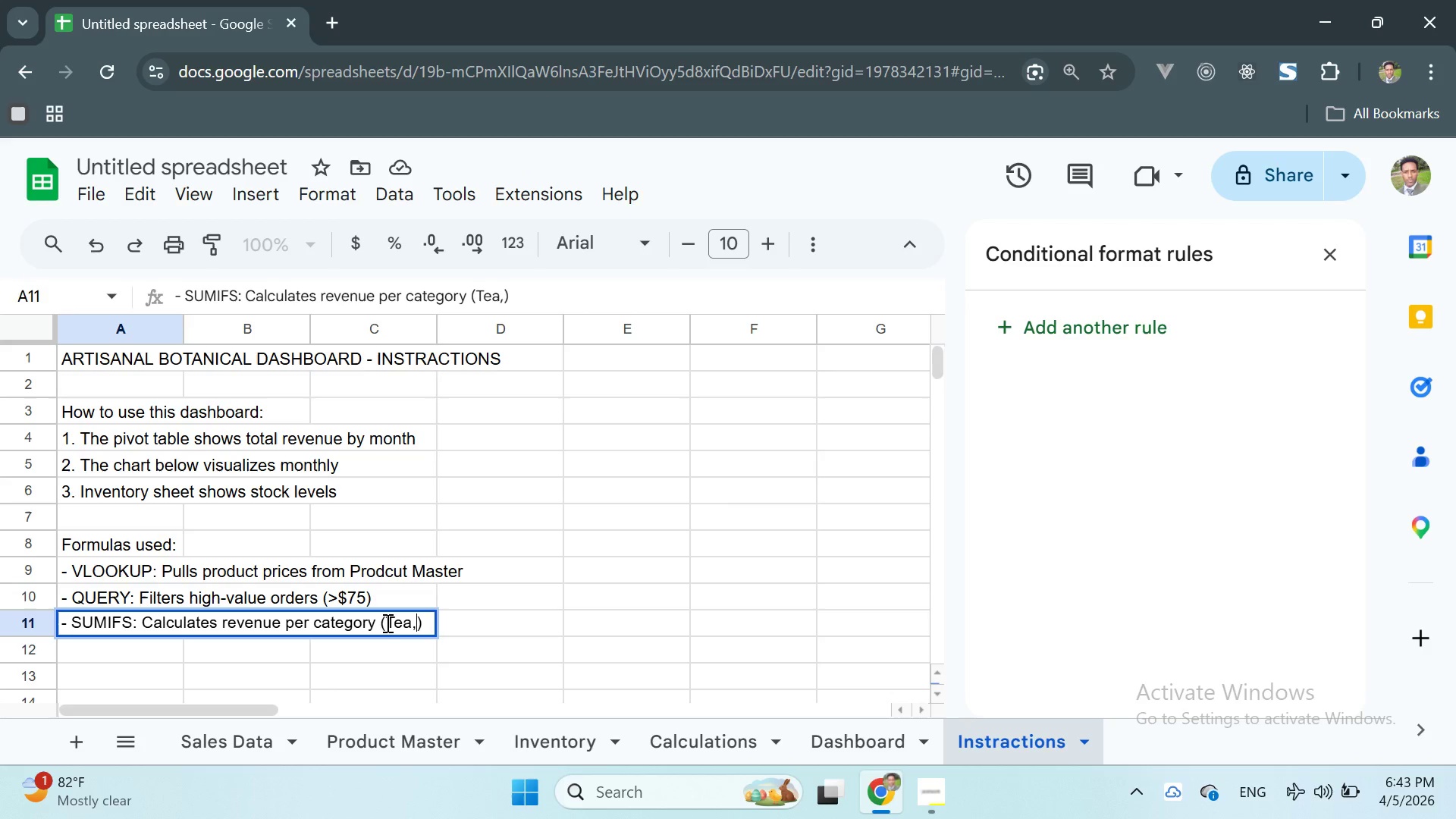 
type(t)
key(Backspace)
type(Tools, Gift, Herb)
 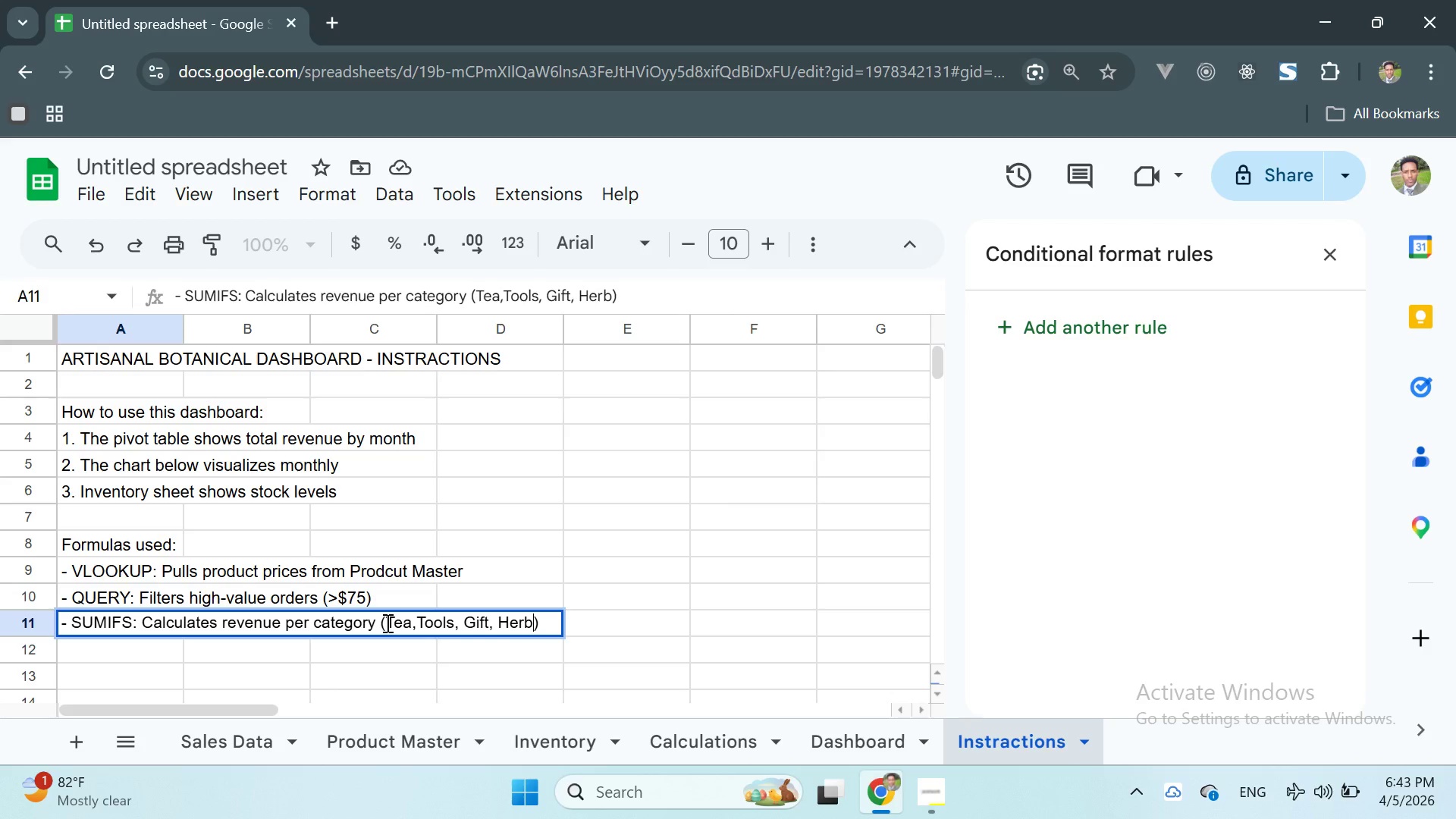 
key(ArrowDown)
 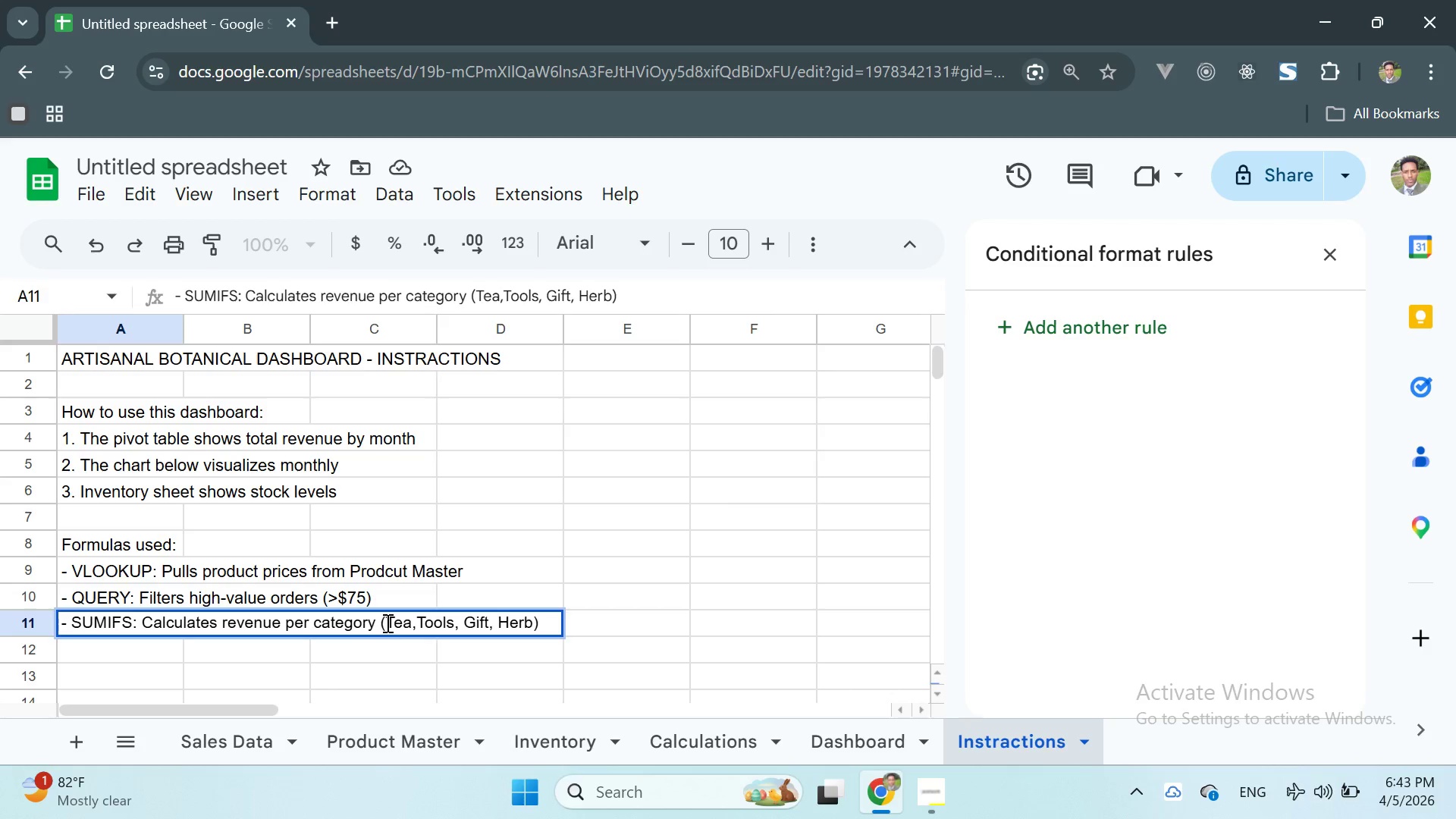 
key(Enter)
 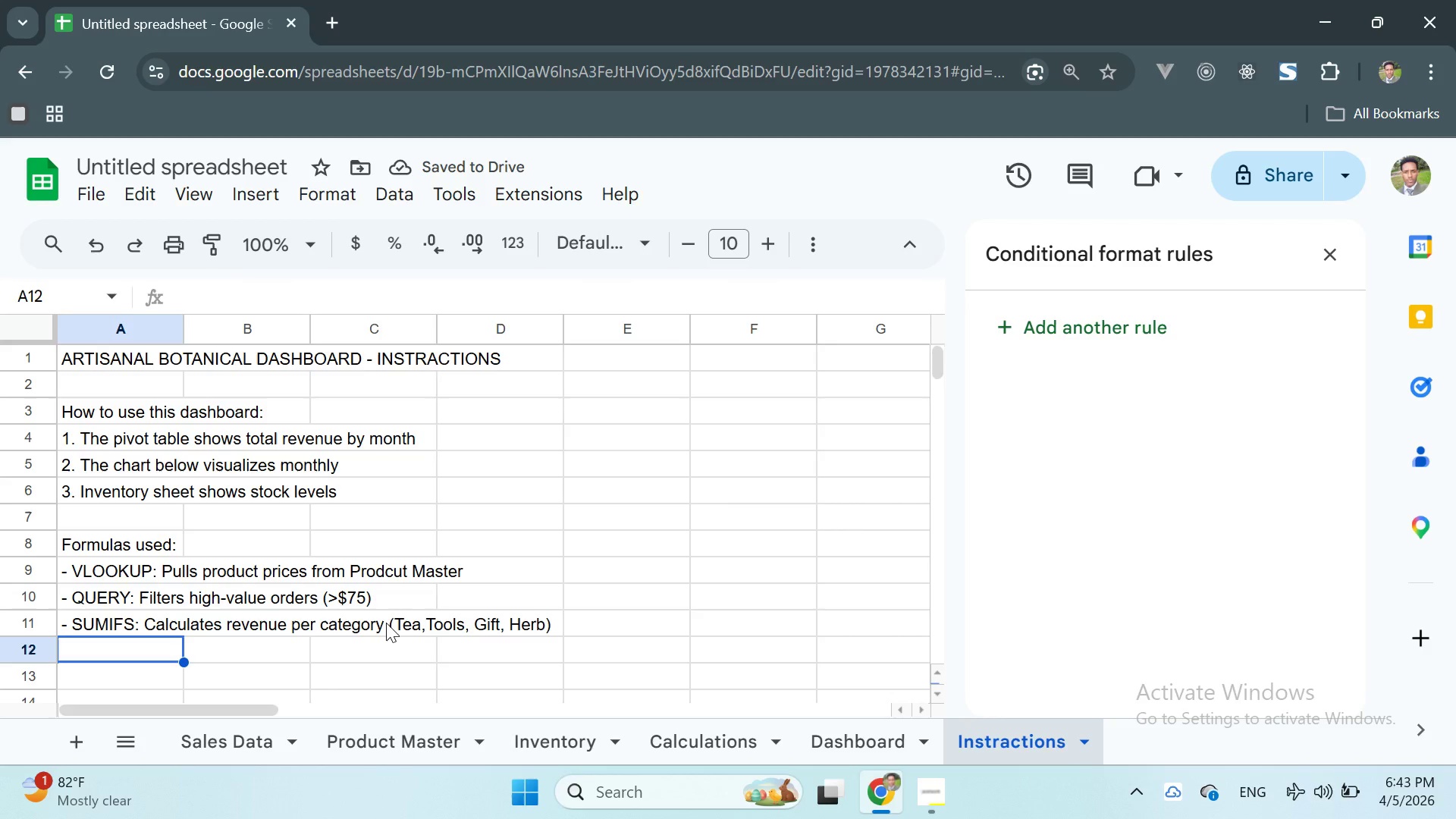 
key(CapsLock)
 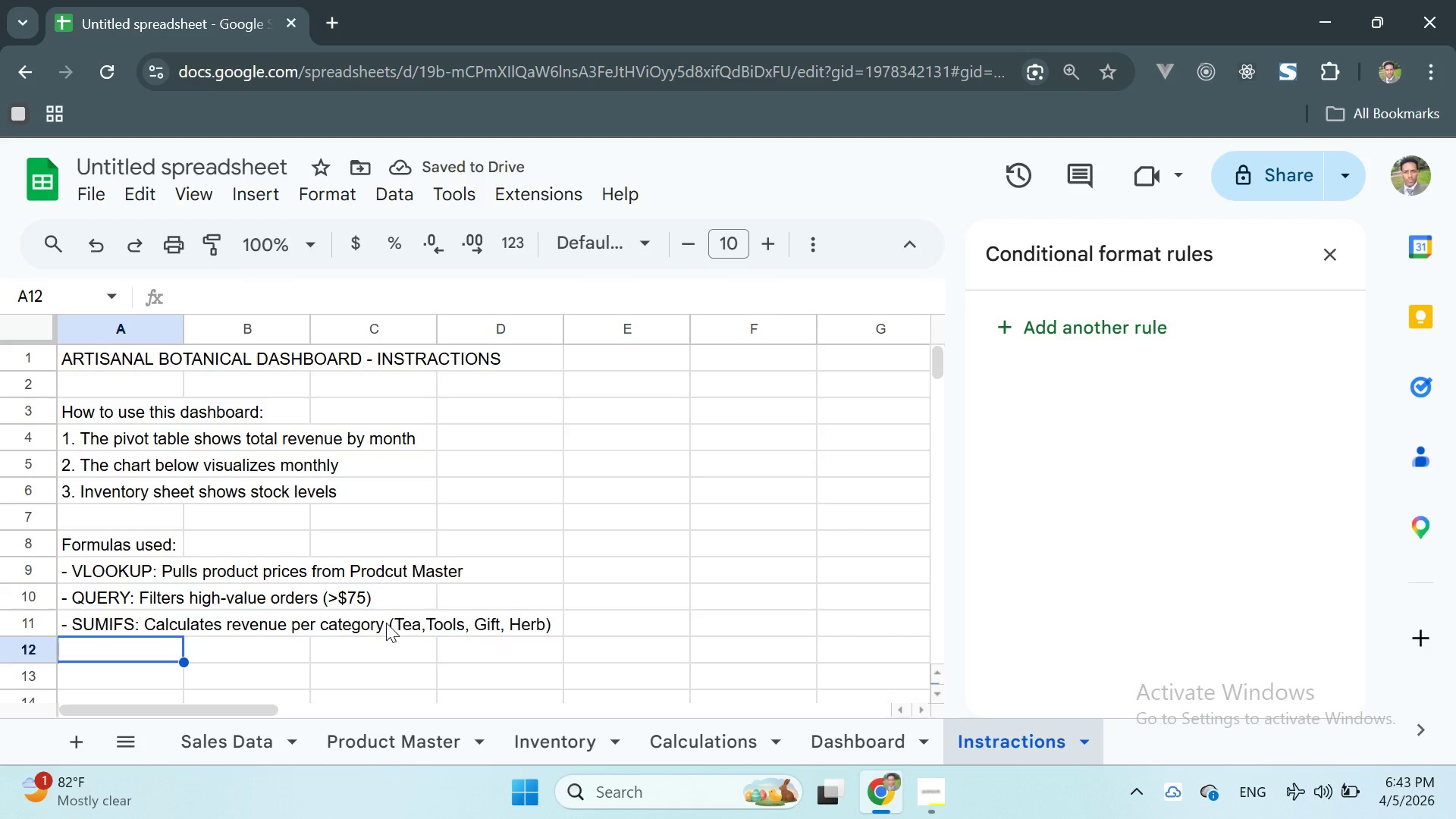 
key(Enter)
 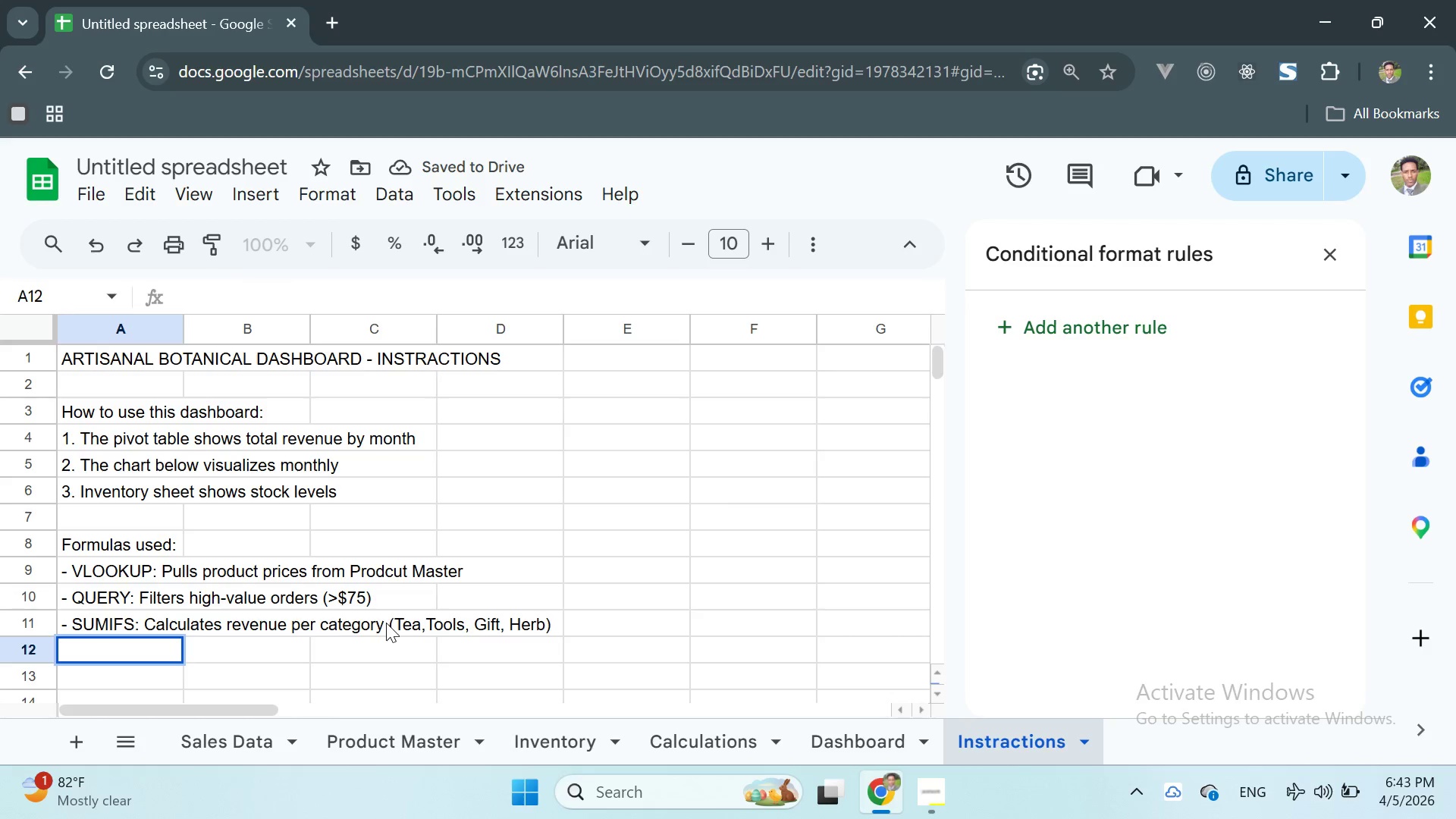 
key(Enter)
 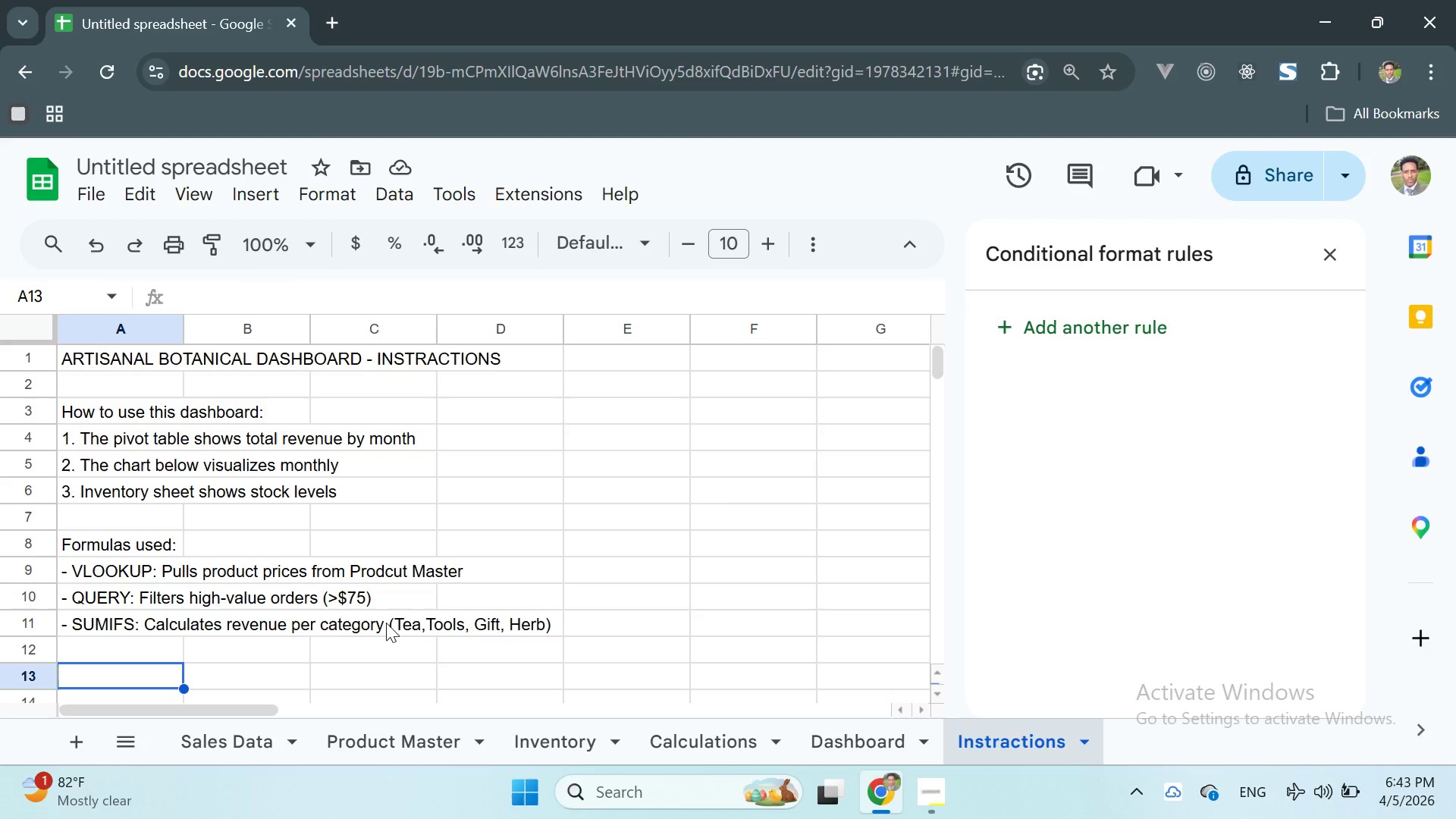 
type(DeliverablesDELIVERABLES" Shares this sheet with edit ace)
key(Backspace)
type(cess)
 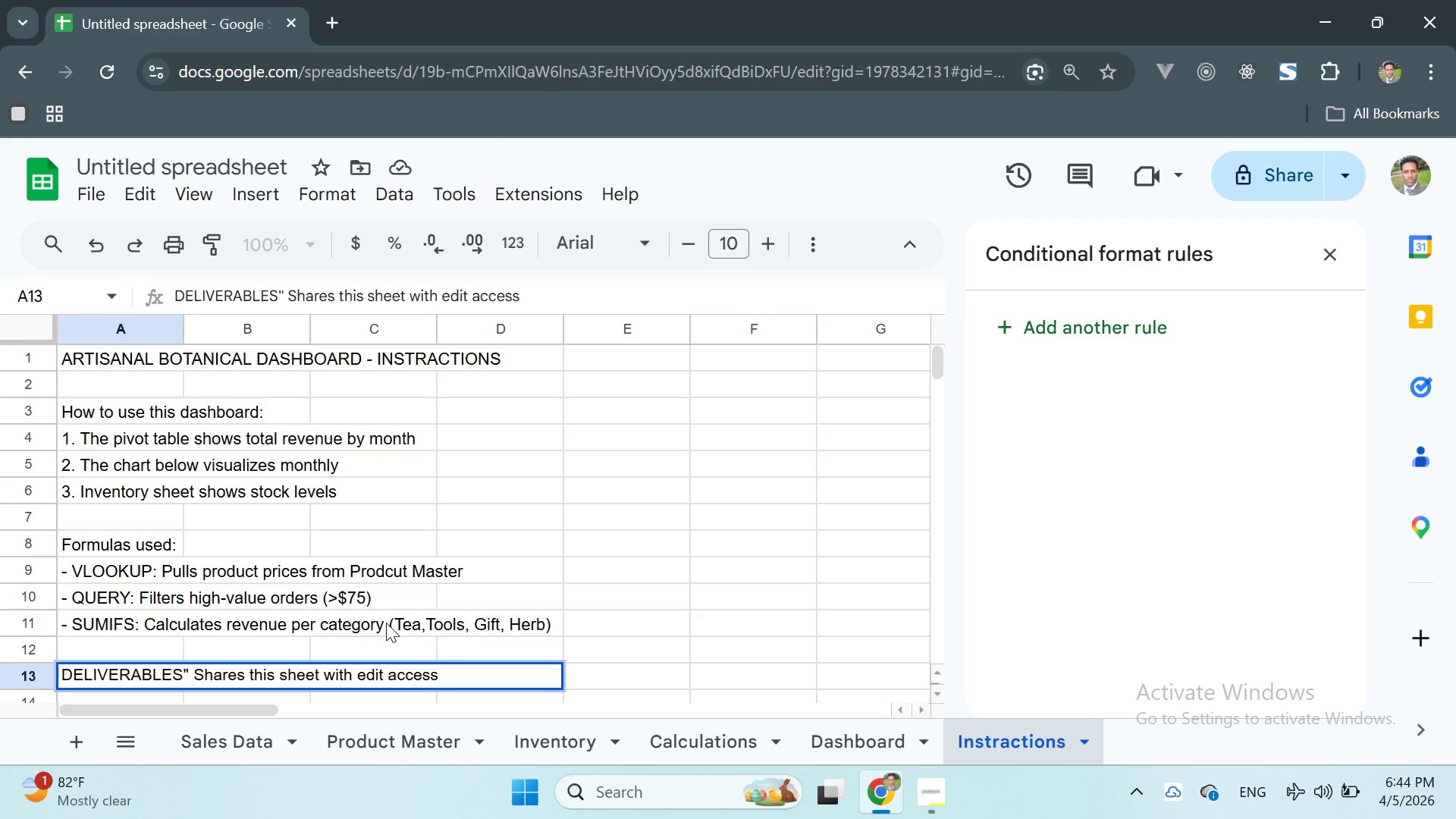 
key(Enter)
 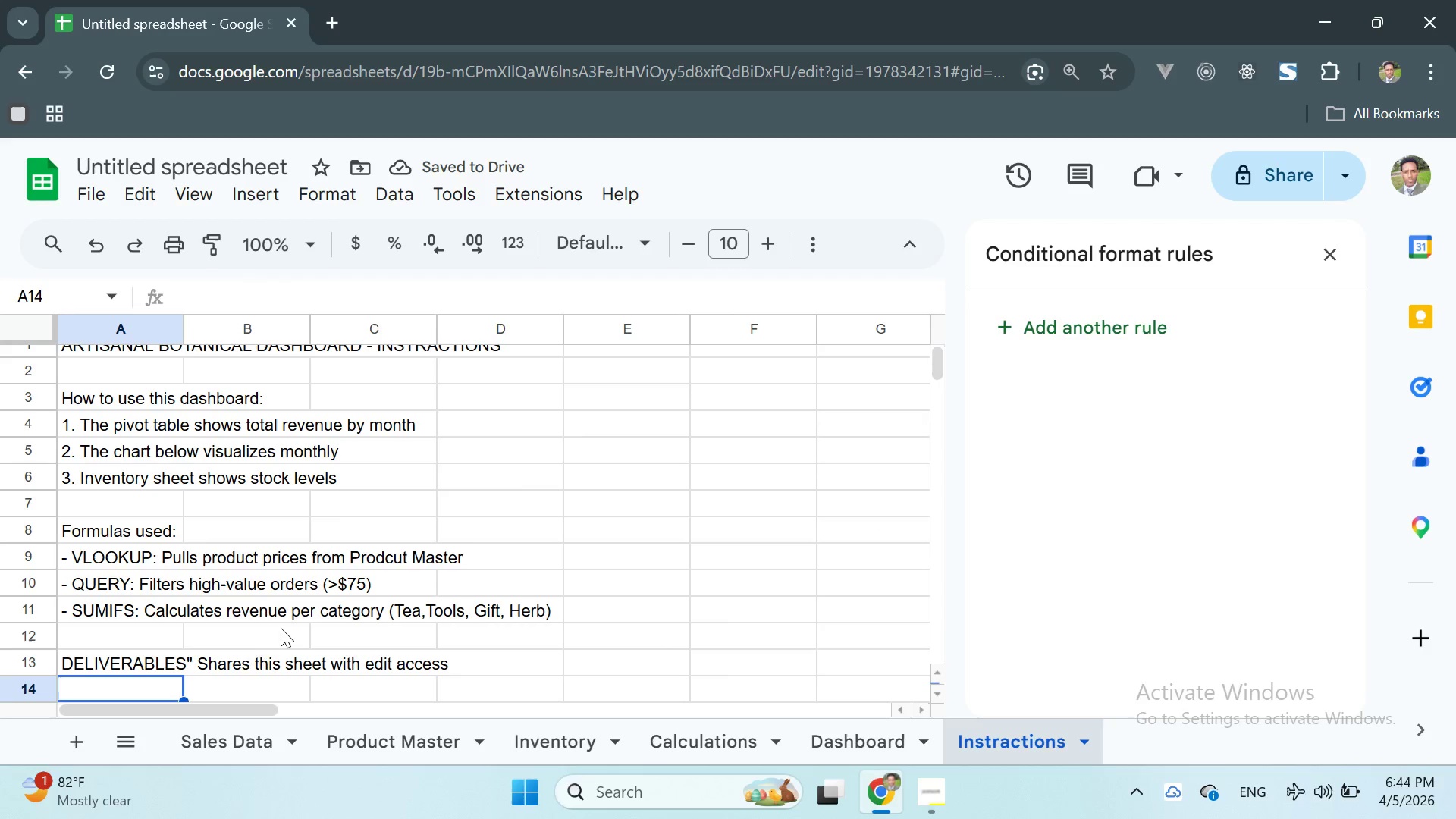 
double_click([195, 658])
 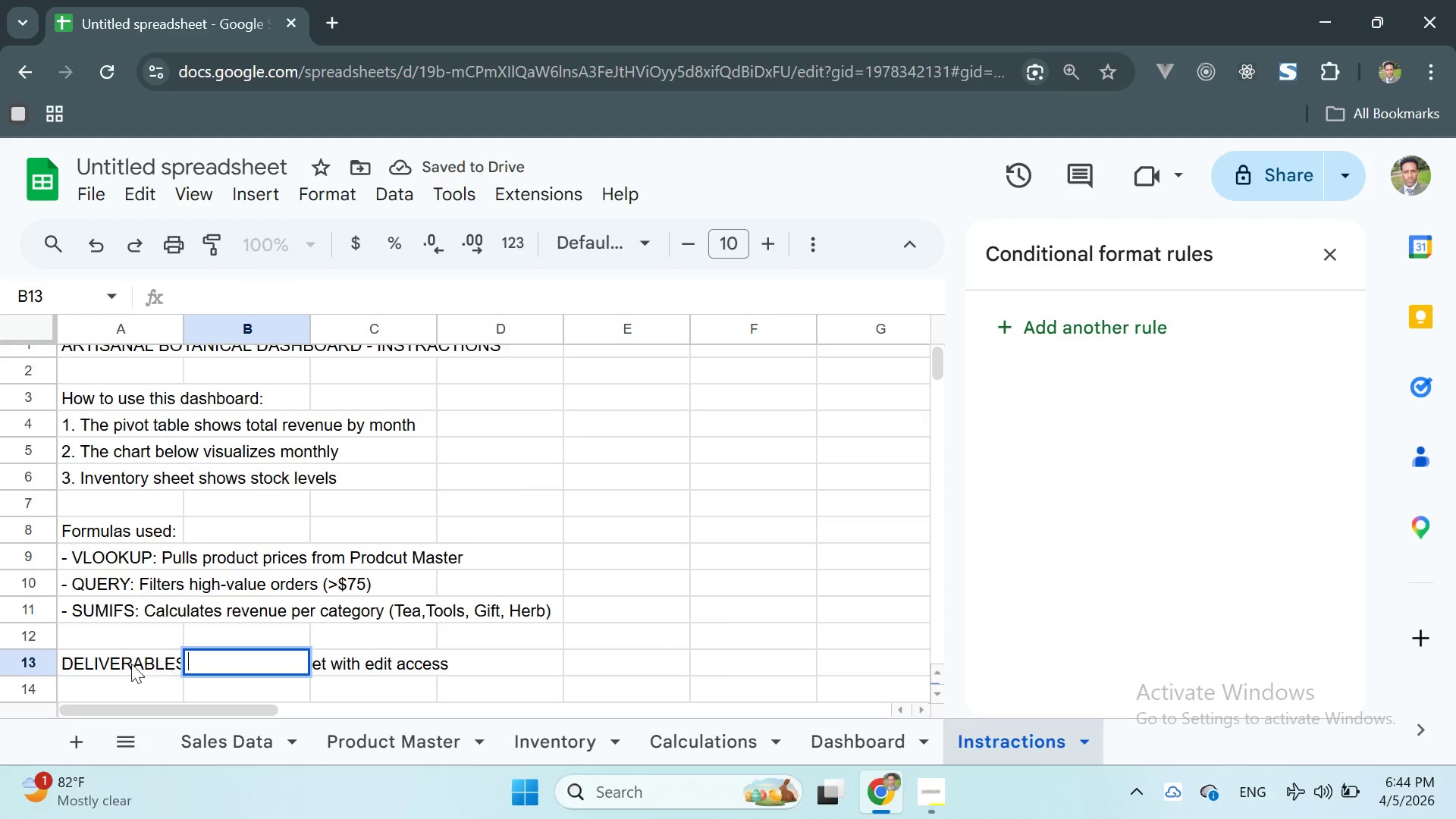 
double_click([124, 667])
 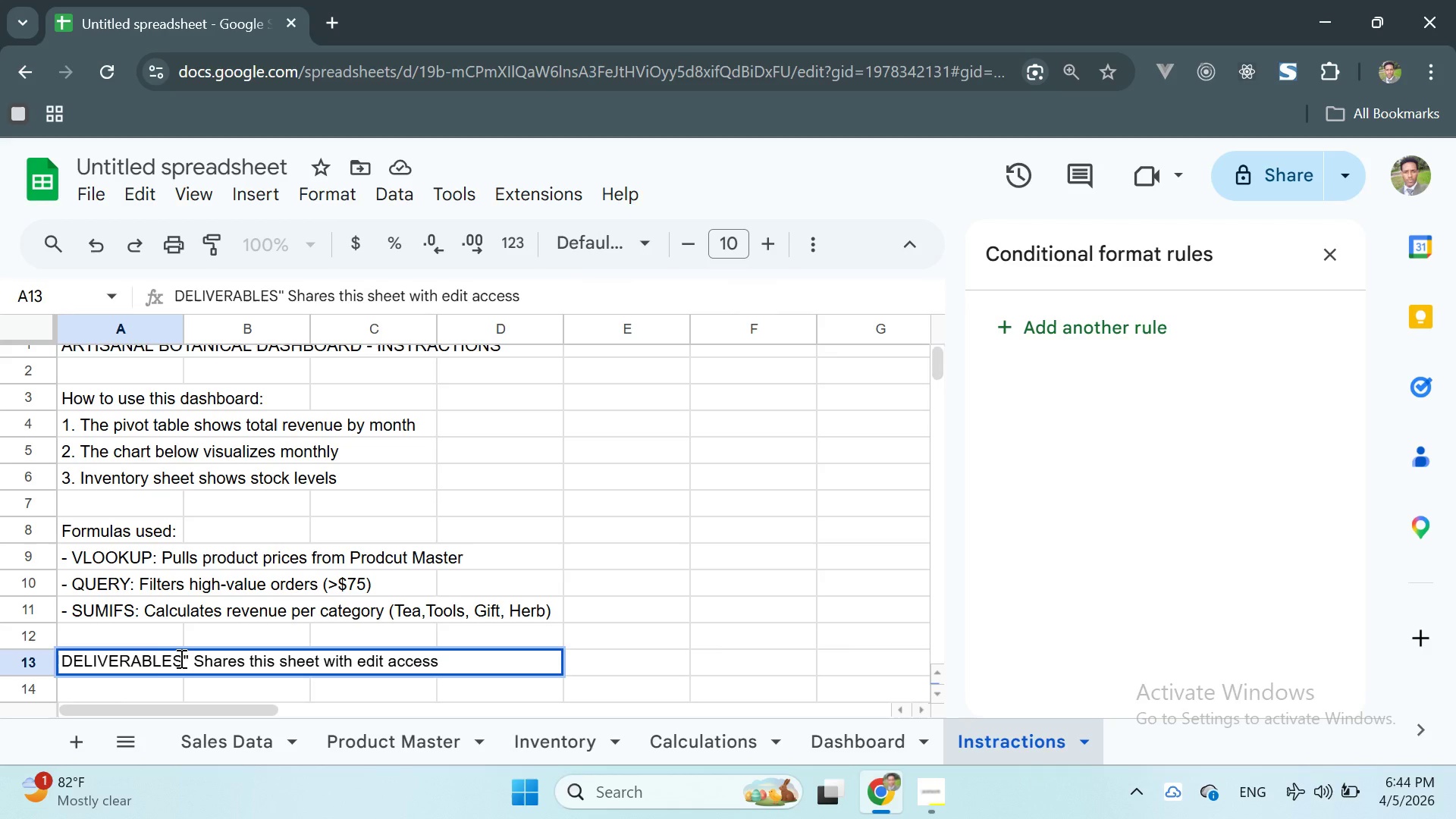 
left_click([189, 658])
 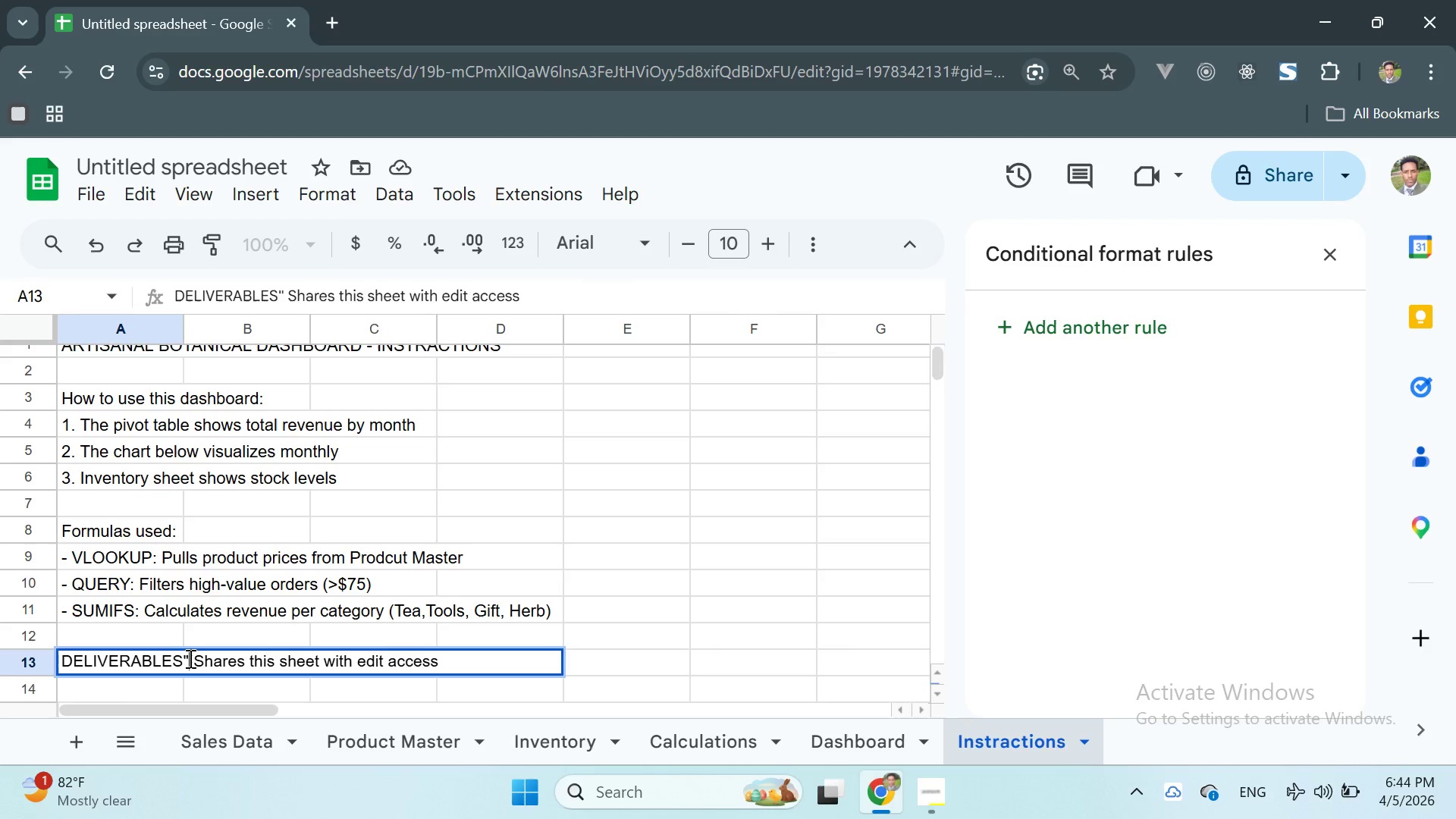 
key(Backspace)
 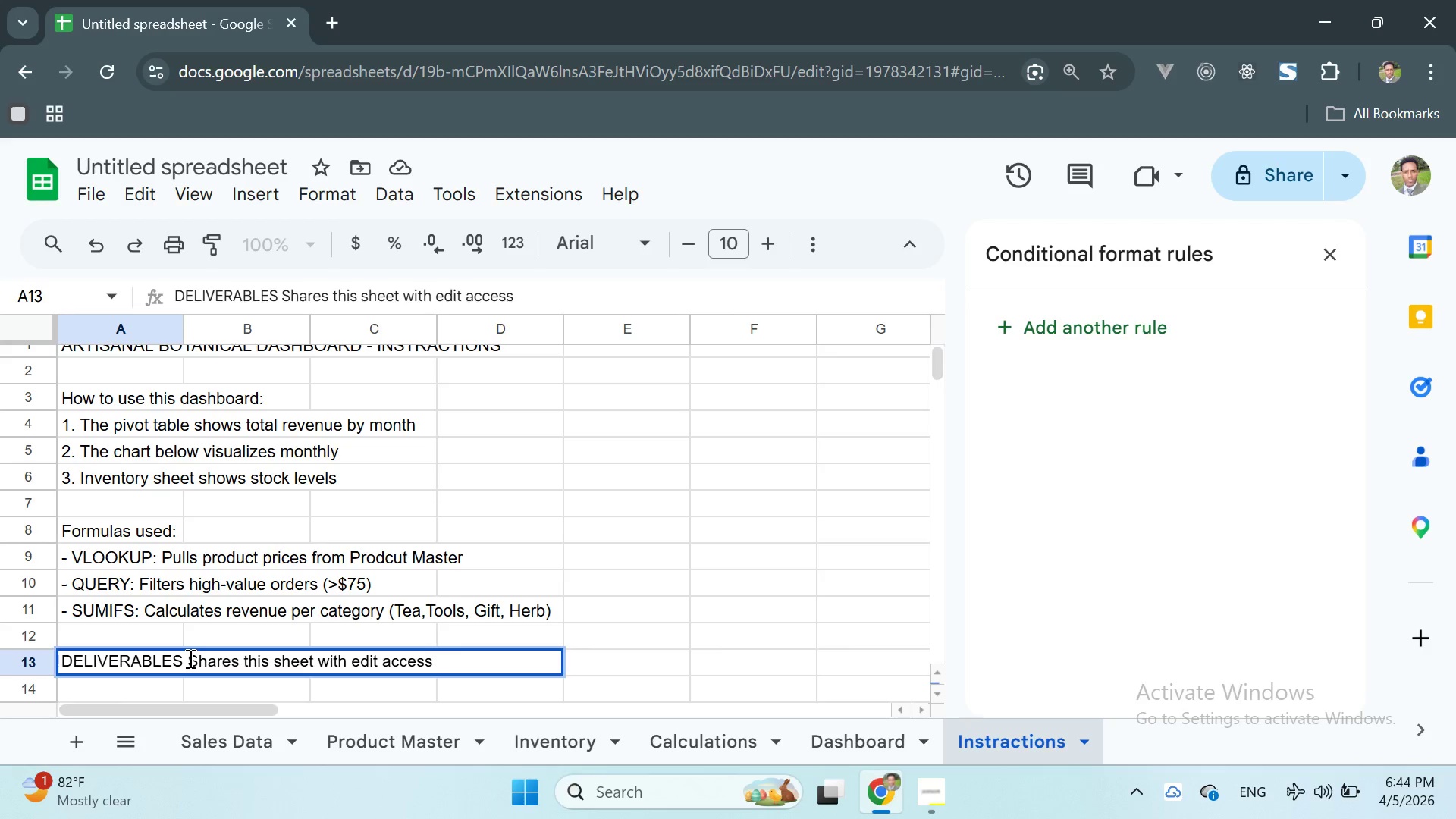 
key(Shift+Semicolon)
 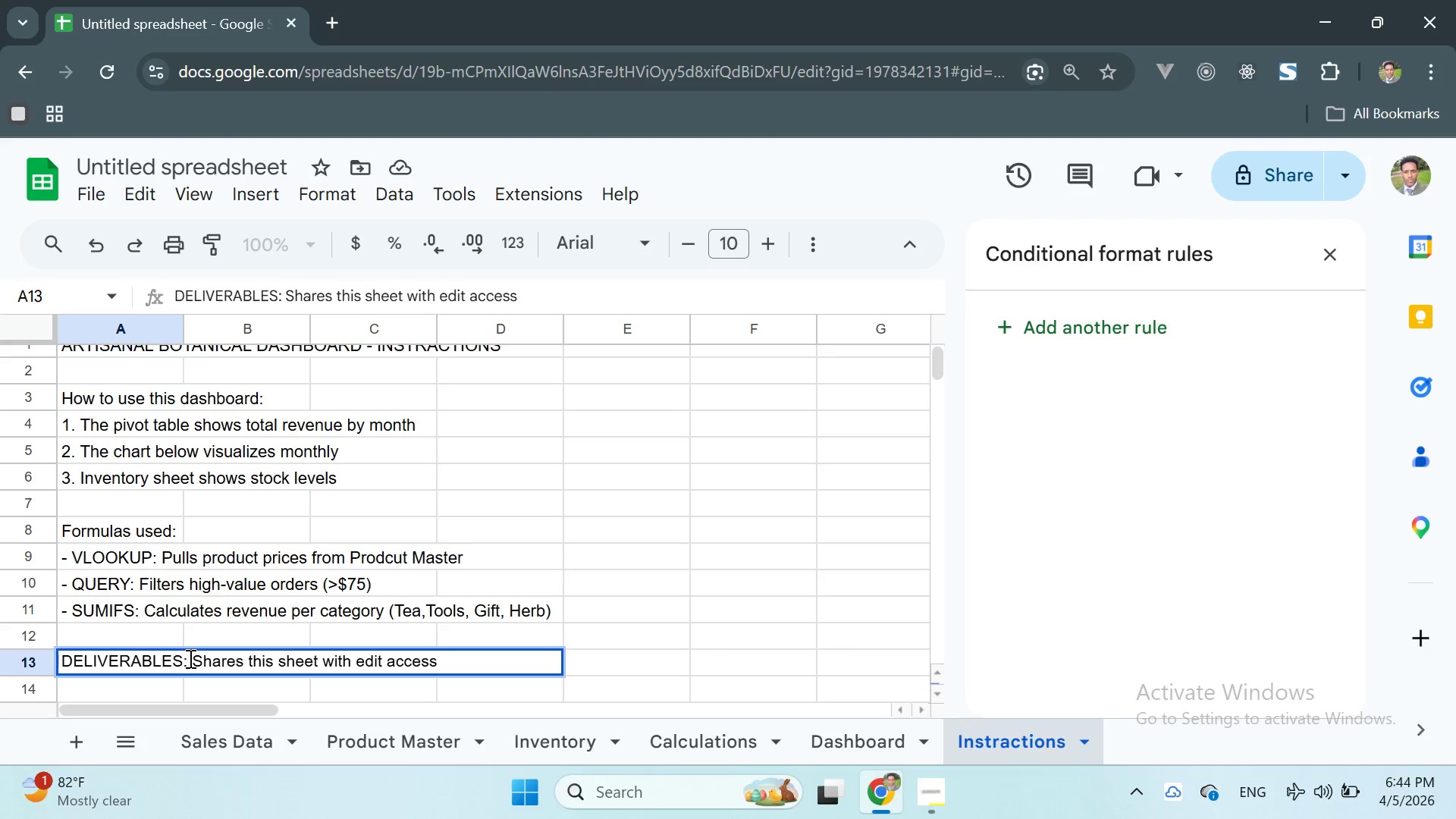 
key(Space)
 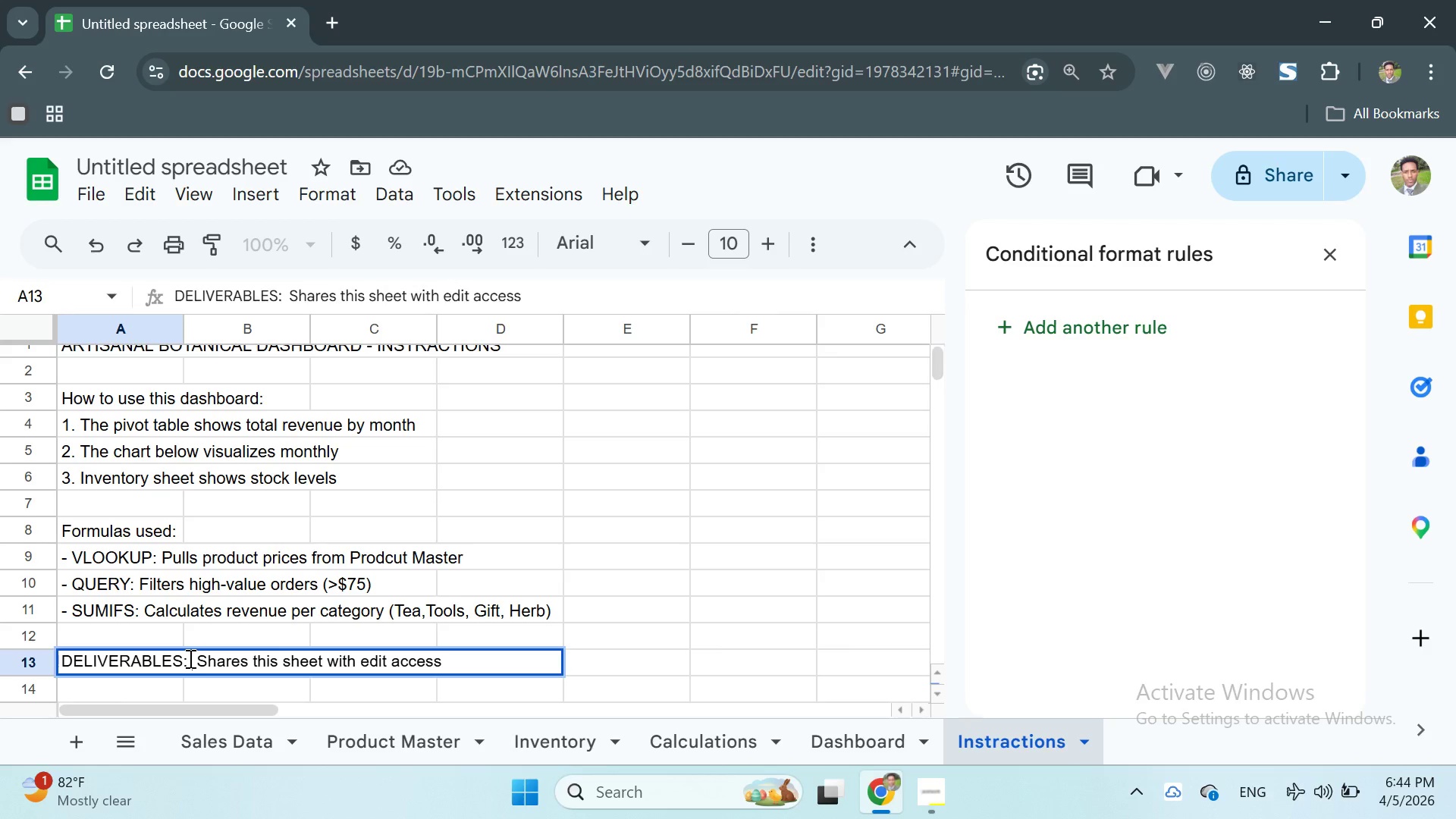 
key(Control+S)
 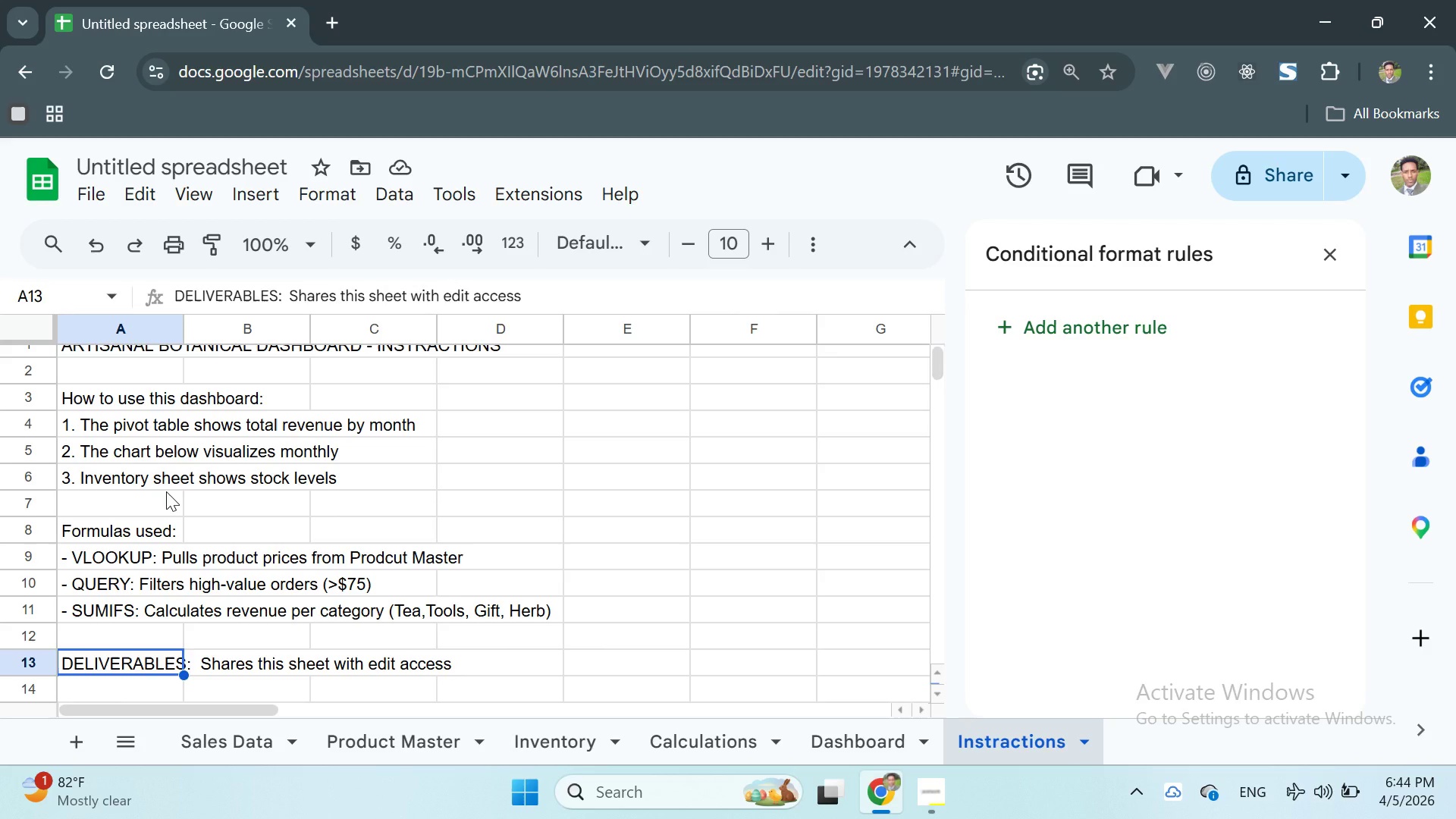 
wait(7.75)
 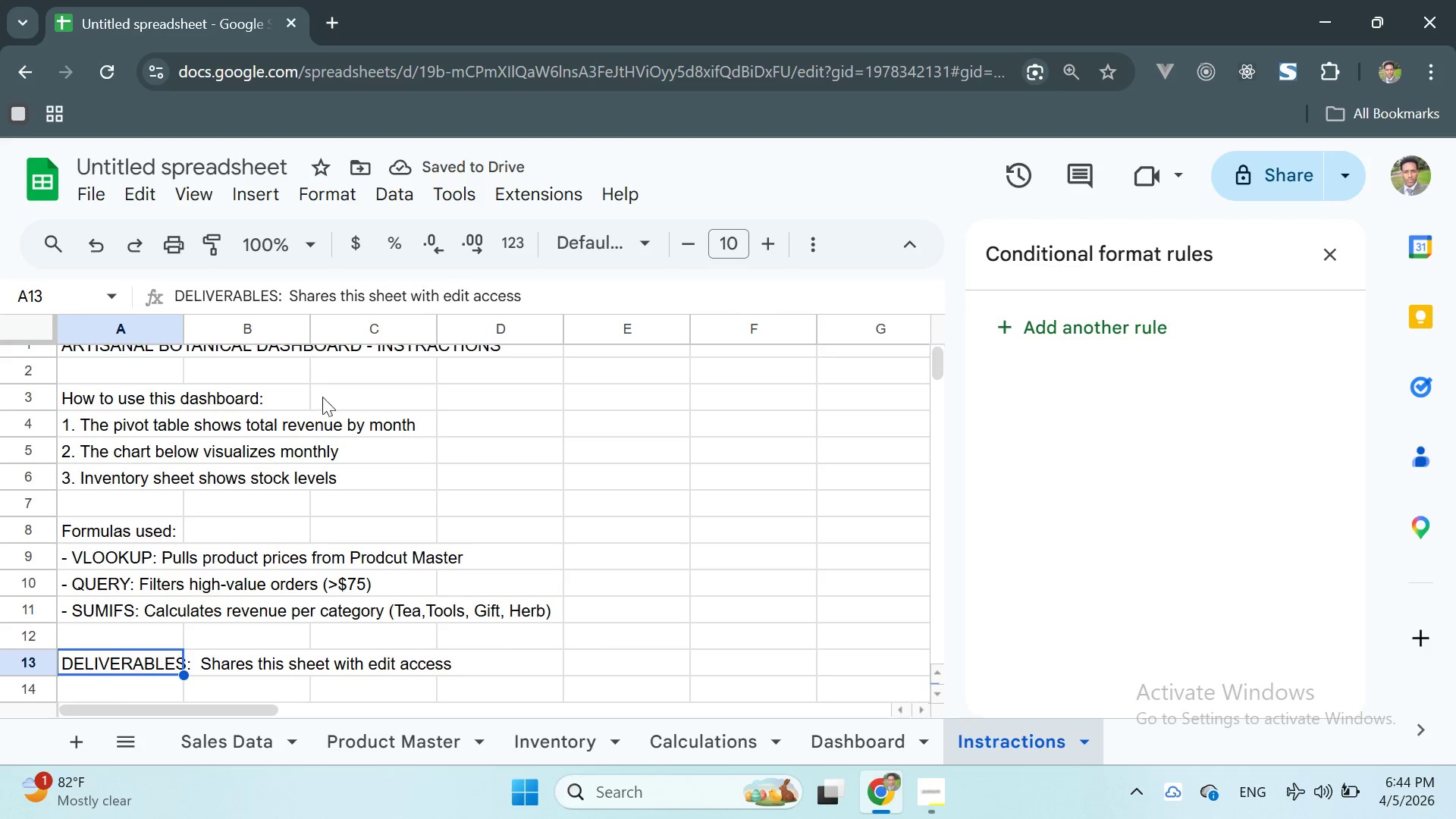 
scroll: coordinate [304, 493], scroll_direction: up, amount: 7.0
 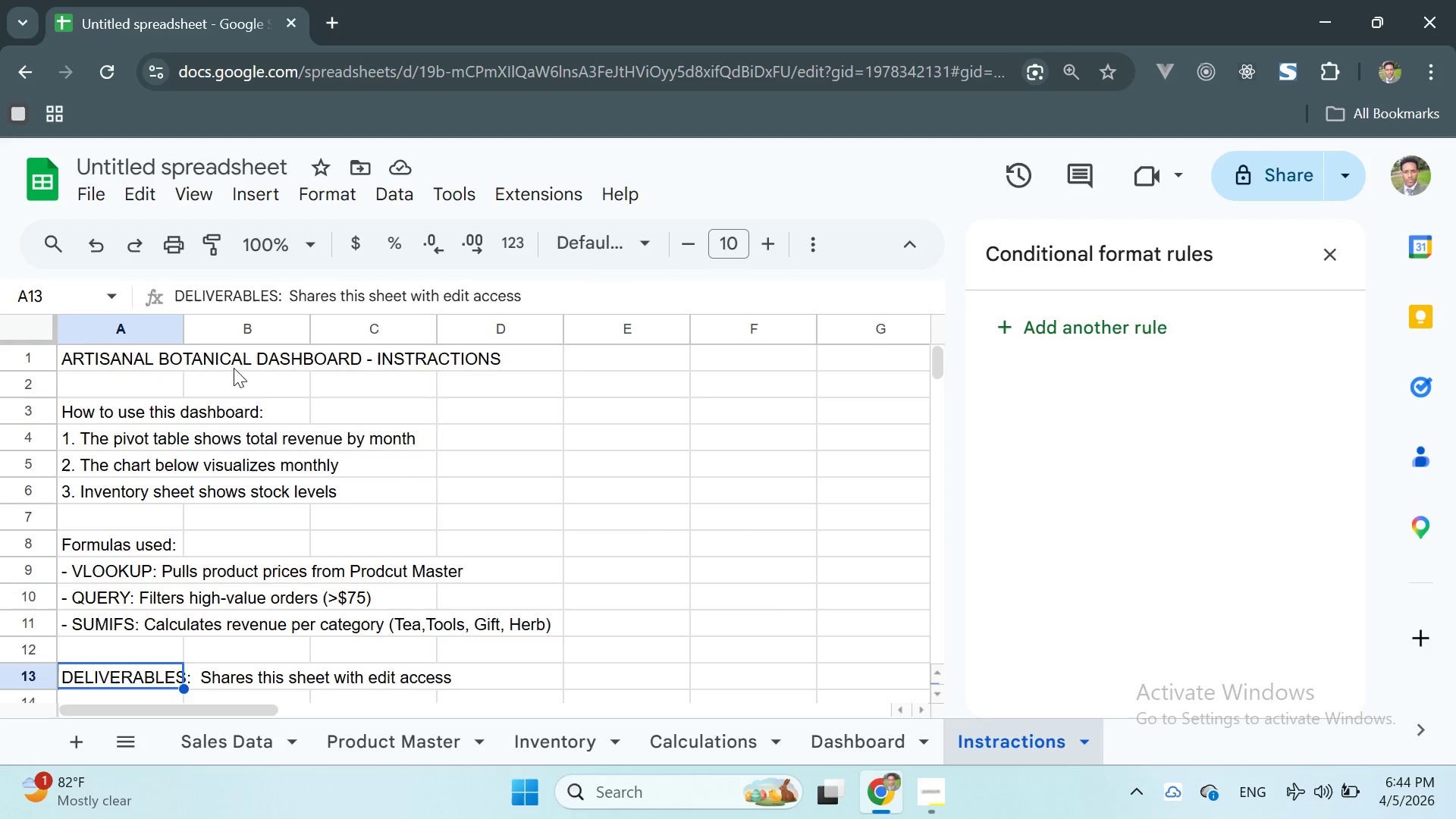 
wait(10.21)
 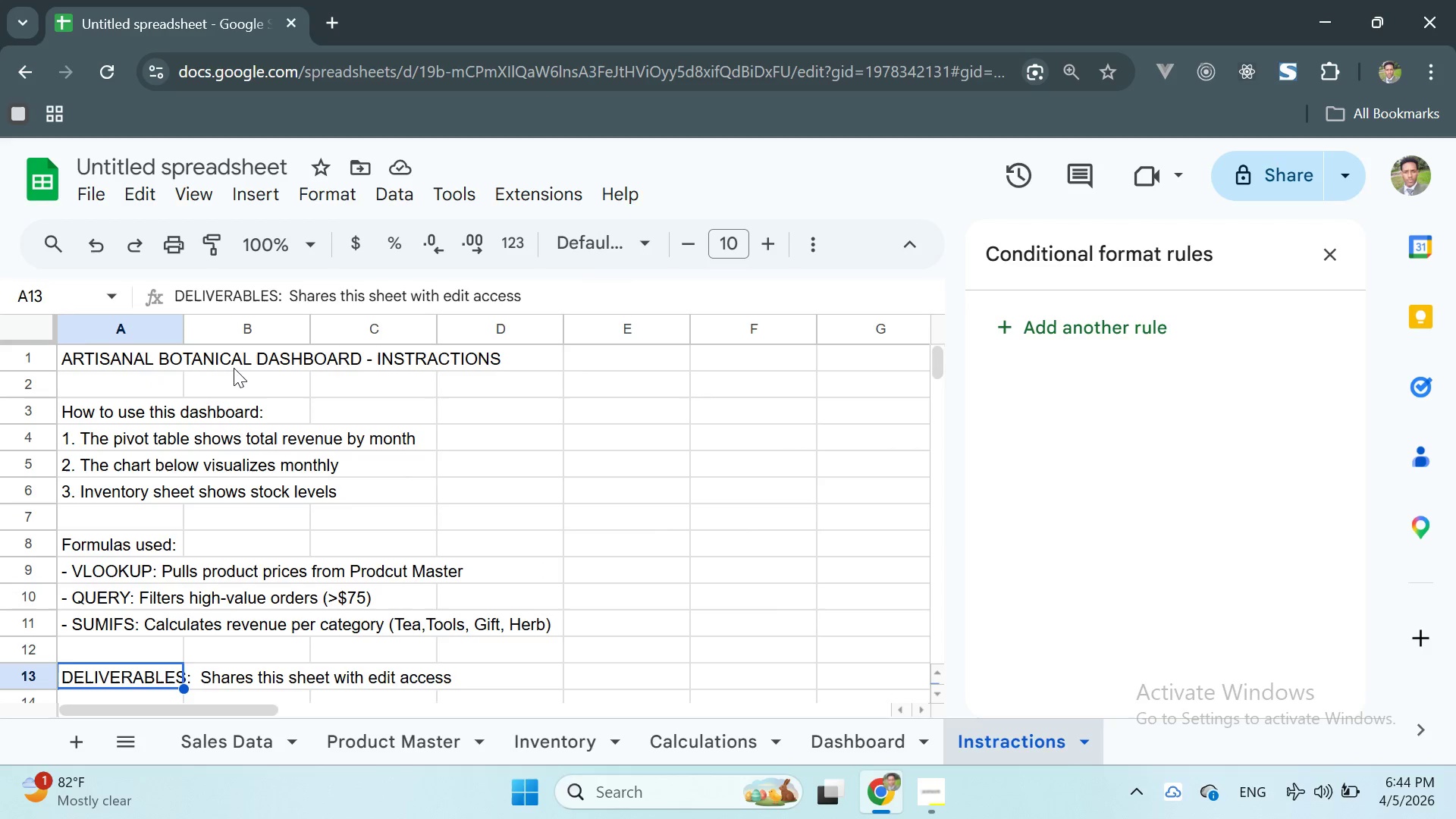 
scroll: coordinate [250, 410], scroll_direction: down, amount: 1.0
 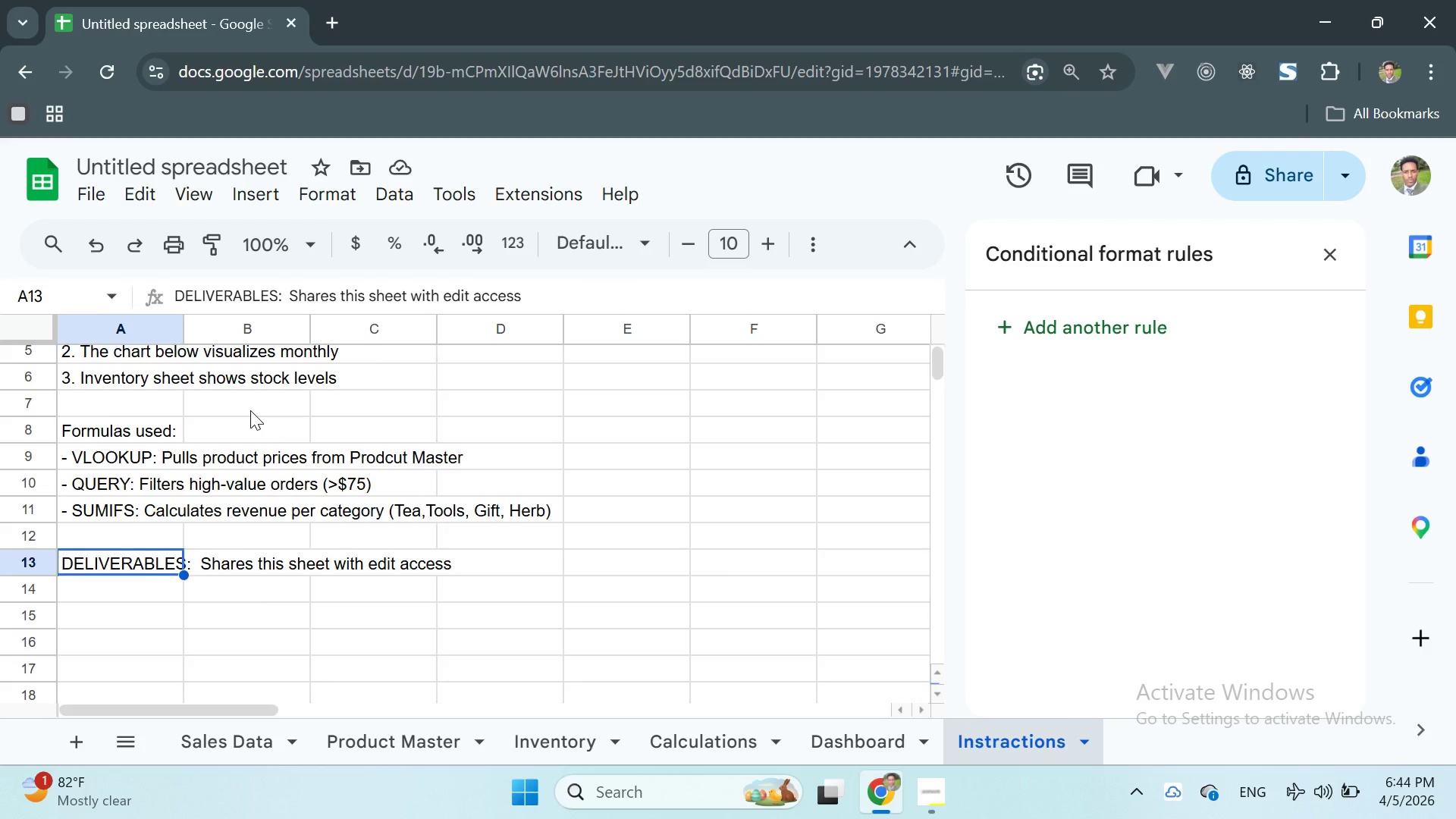 
scroll: coordinate [250, 410], scroll_direction: up, amount: 2.0
 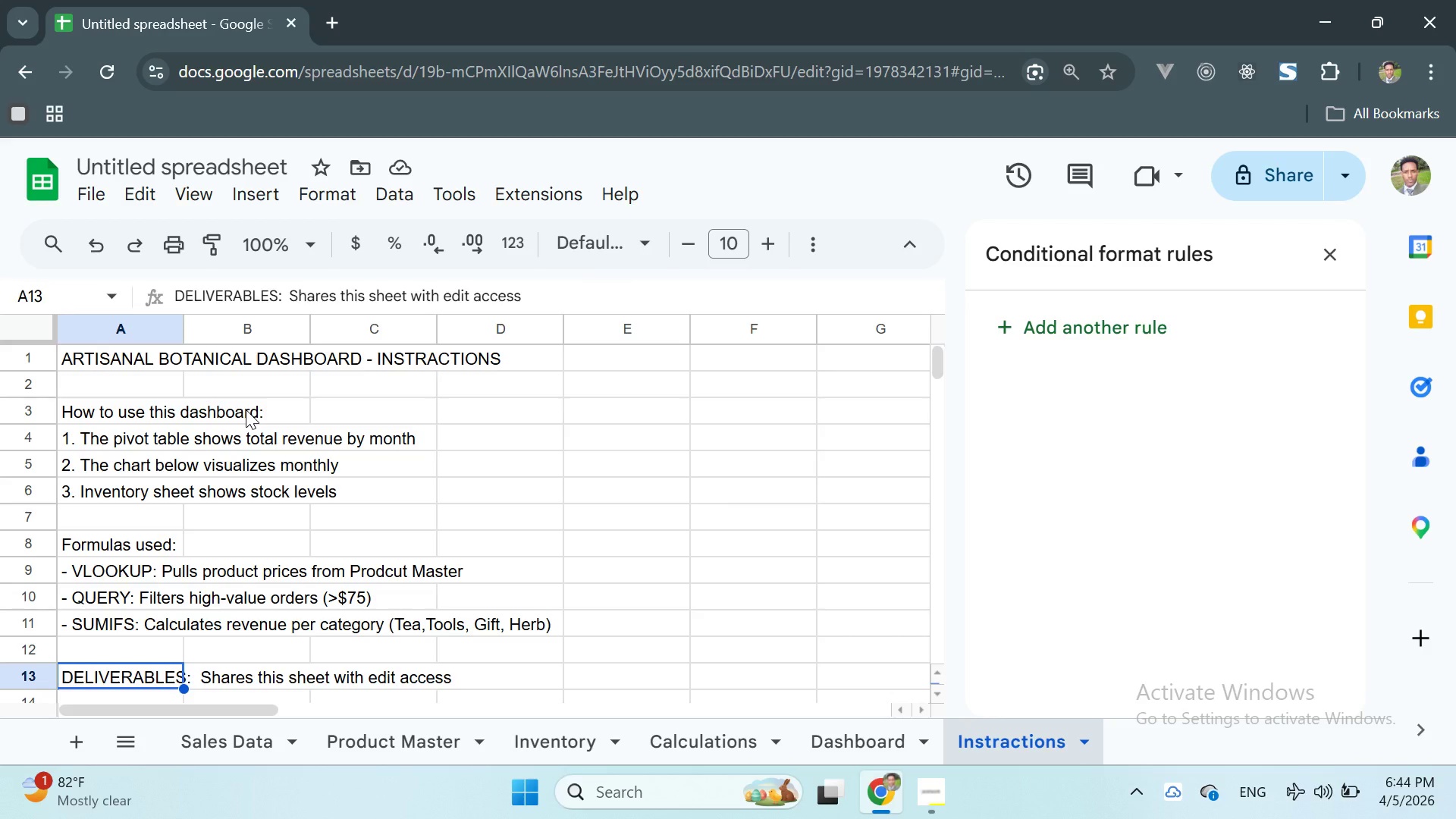 
wait(7.19)
 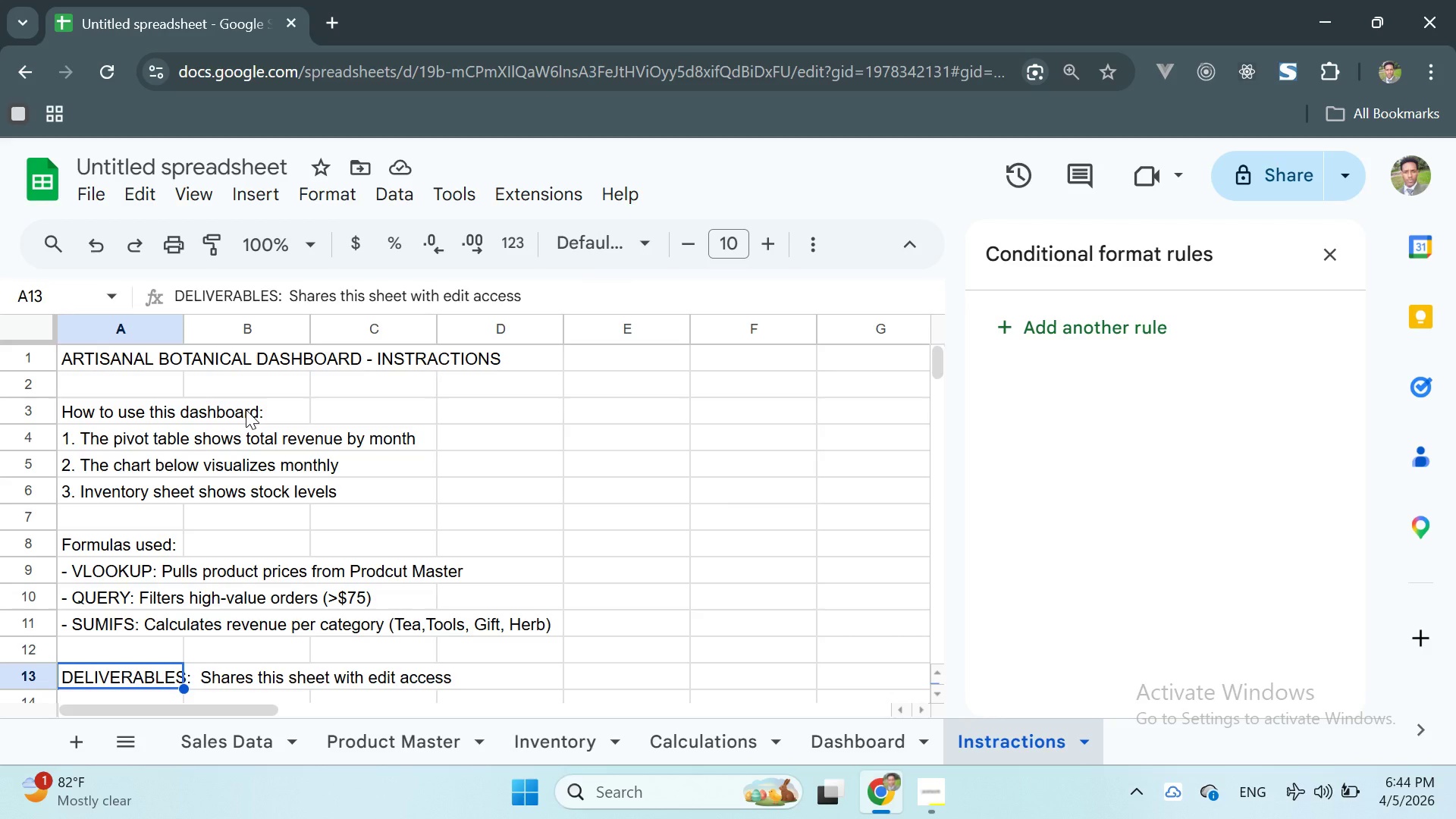 
scroll: coordinate [246, 410], scroll_direction: down, amount: 1.0
 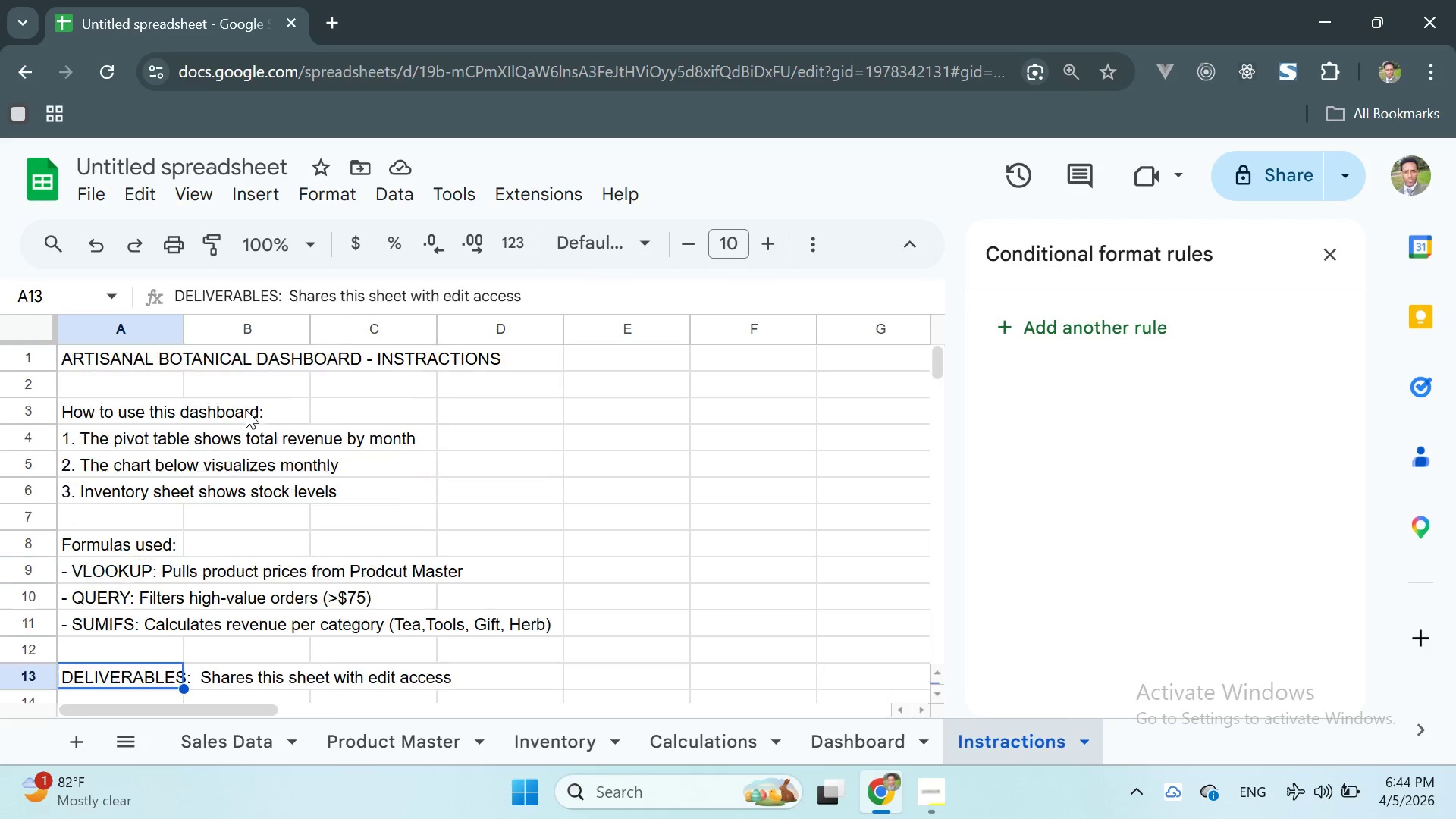 
scroll: coordinate [246, 410], scroll_direction: up, amount: 2.0
 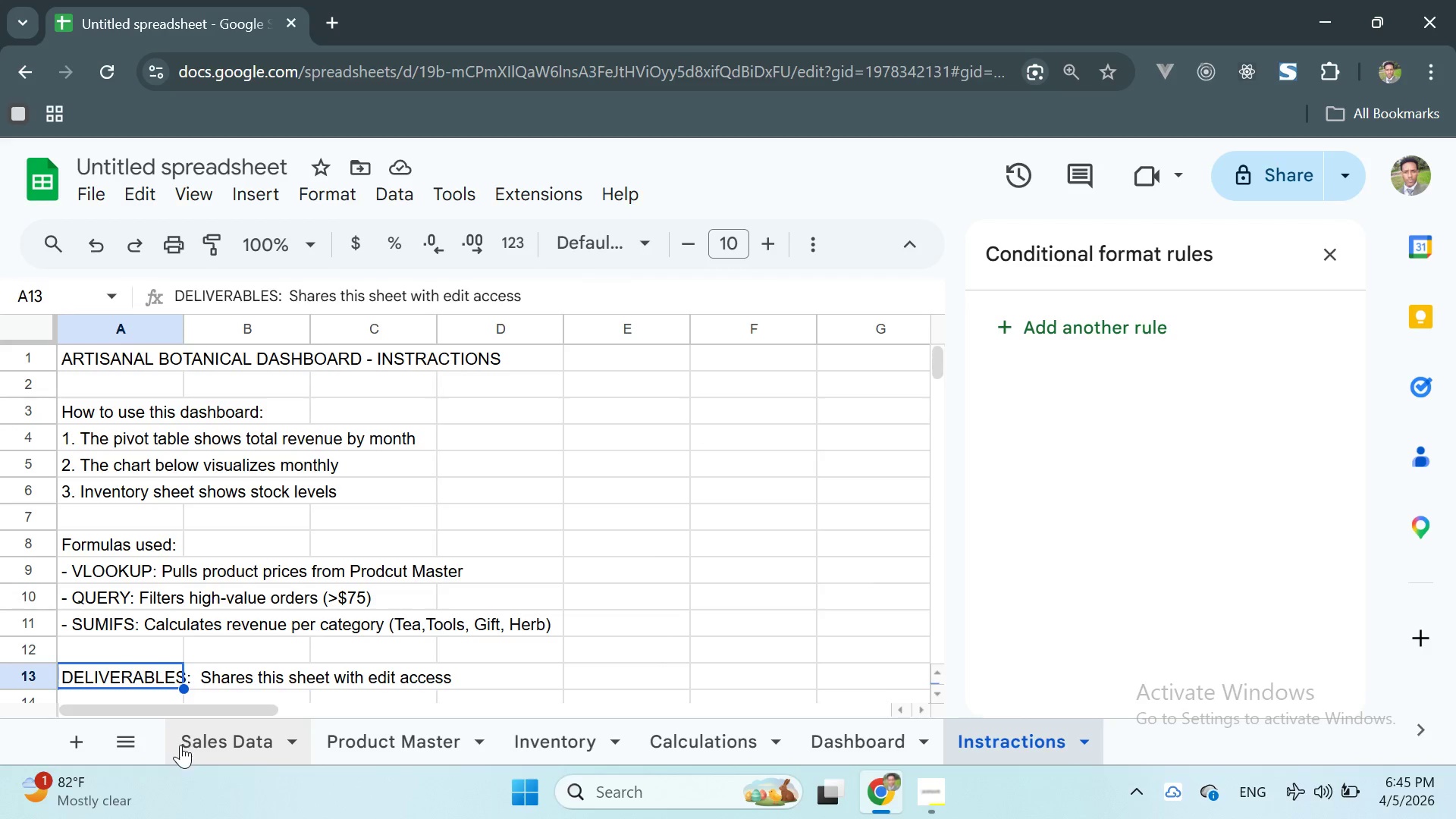 
left_click([180, 745])
 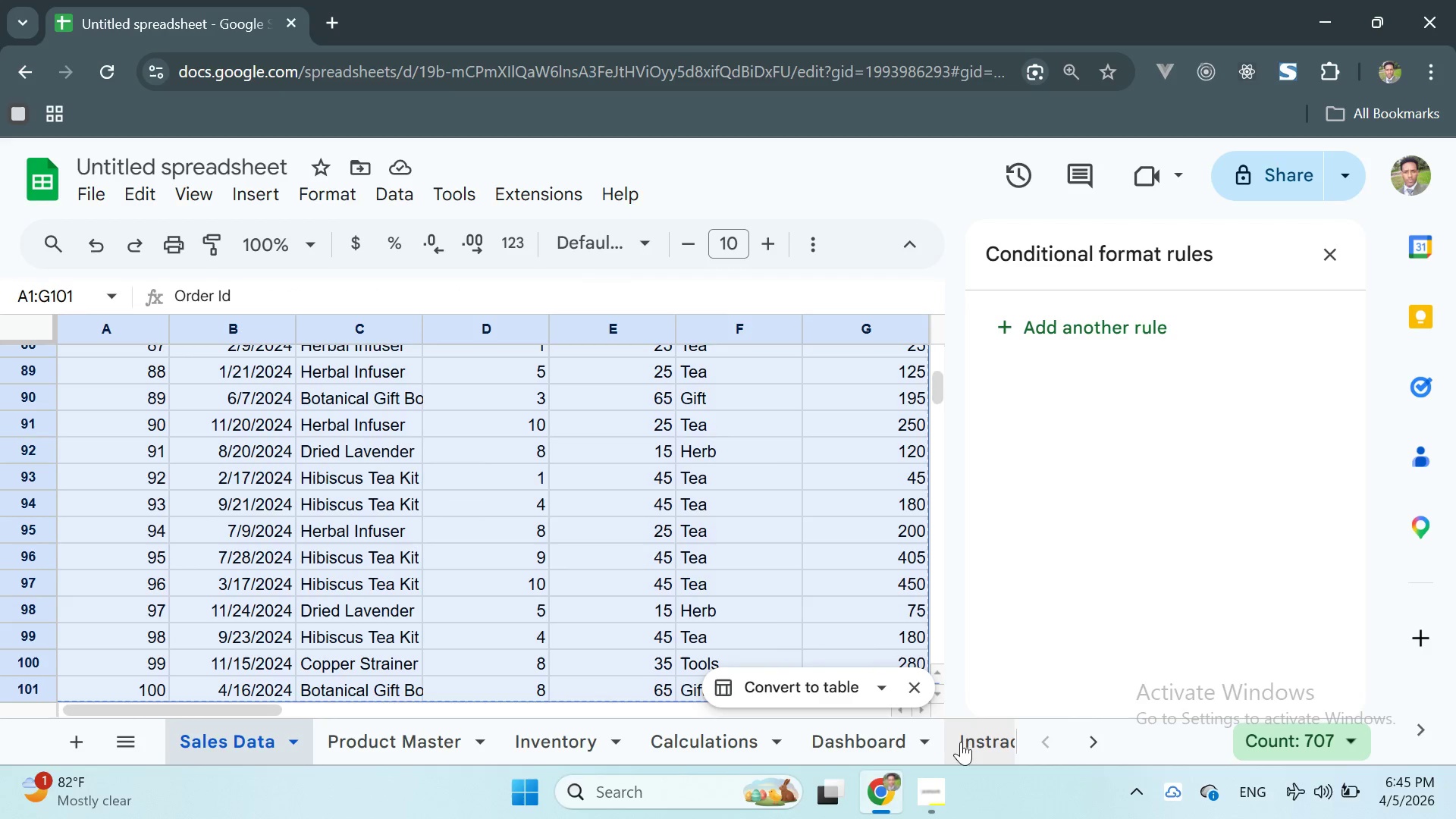 
mouse_move([447, 727])
 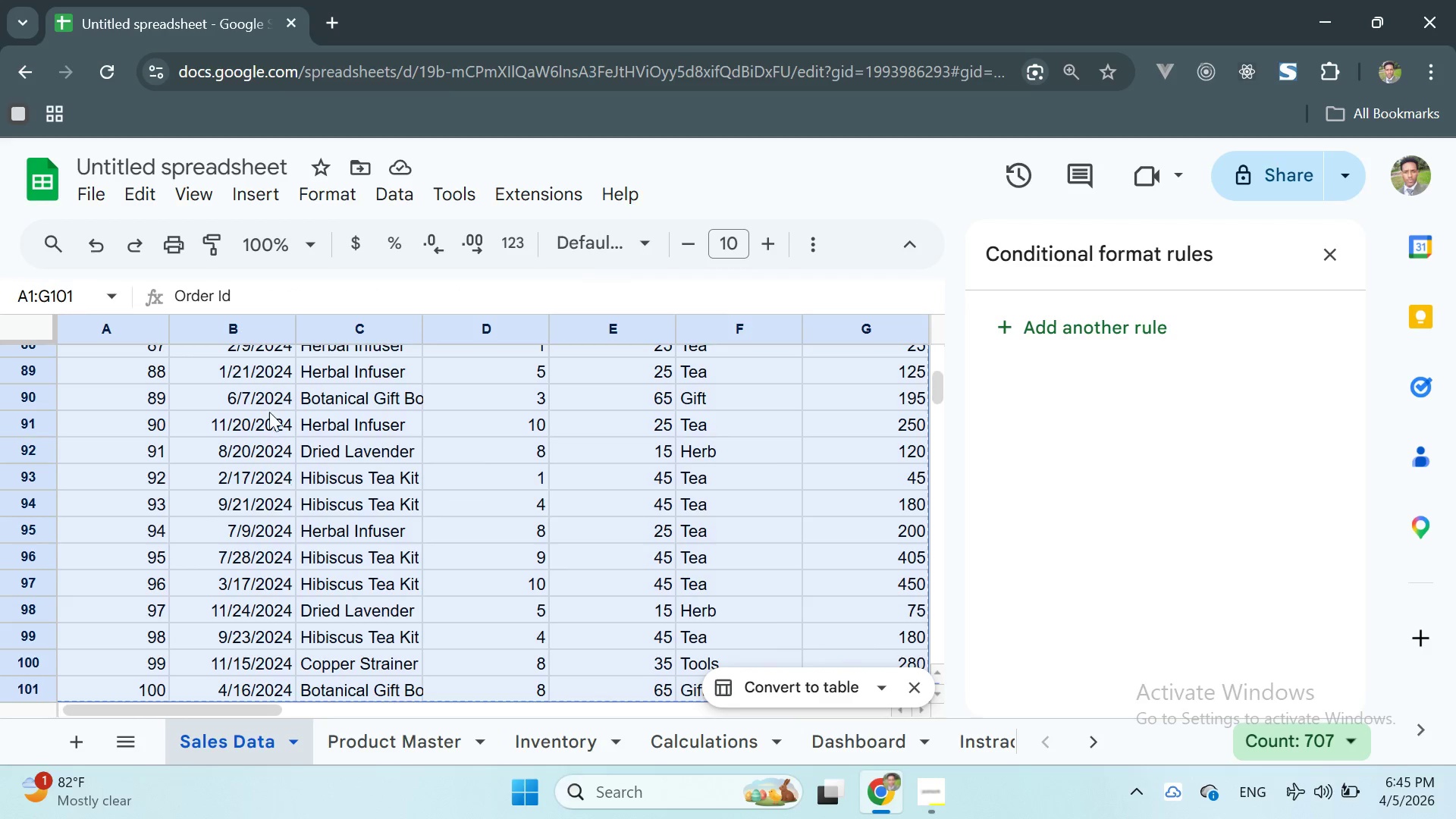 
scroll: coordinate [99, 516], scroll_direction: up, amount: 1.0
 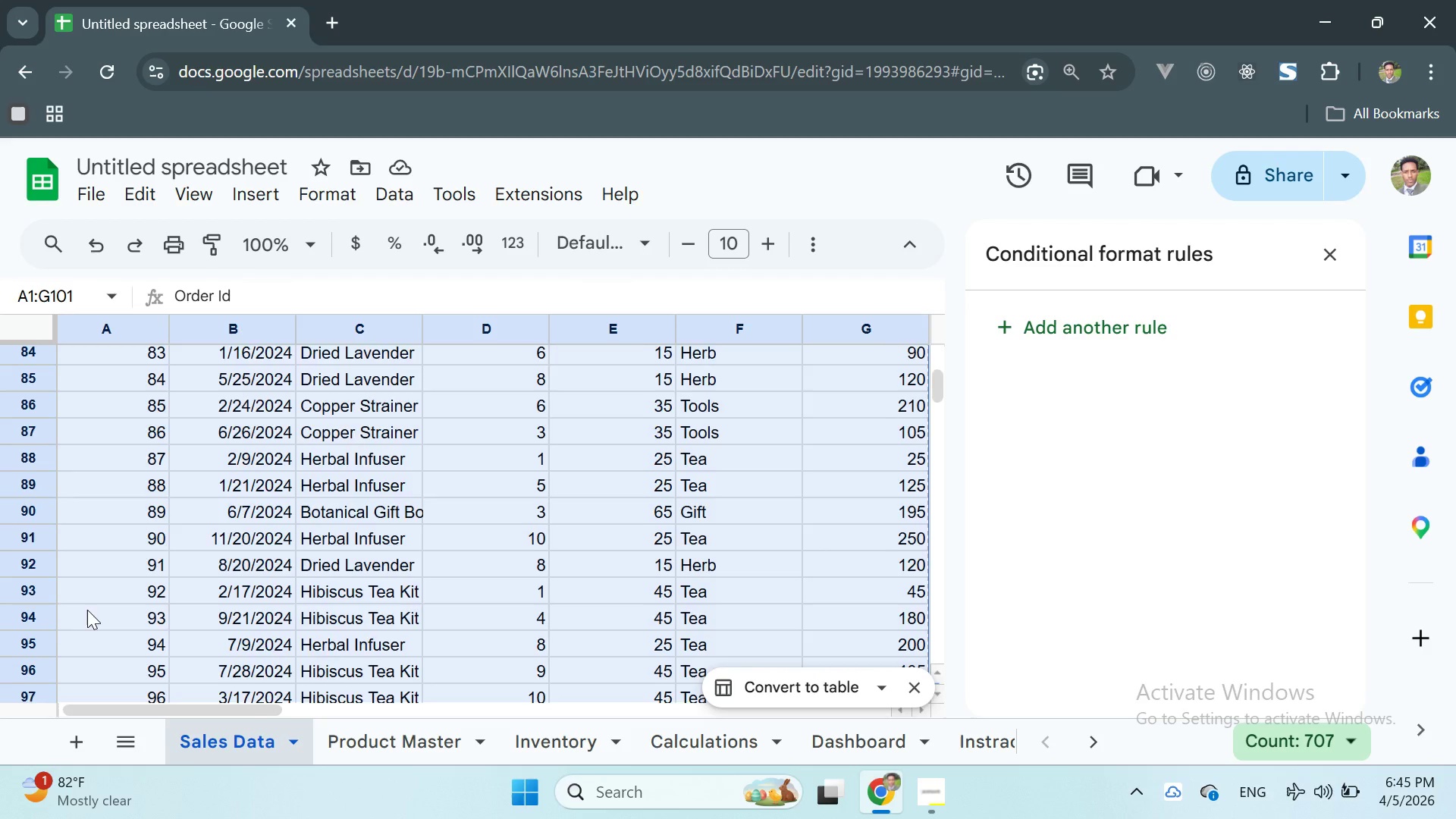 
scroll: coordinate [89, 614], scroll_direction: down, amount: 3.0
 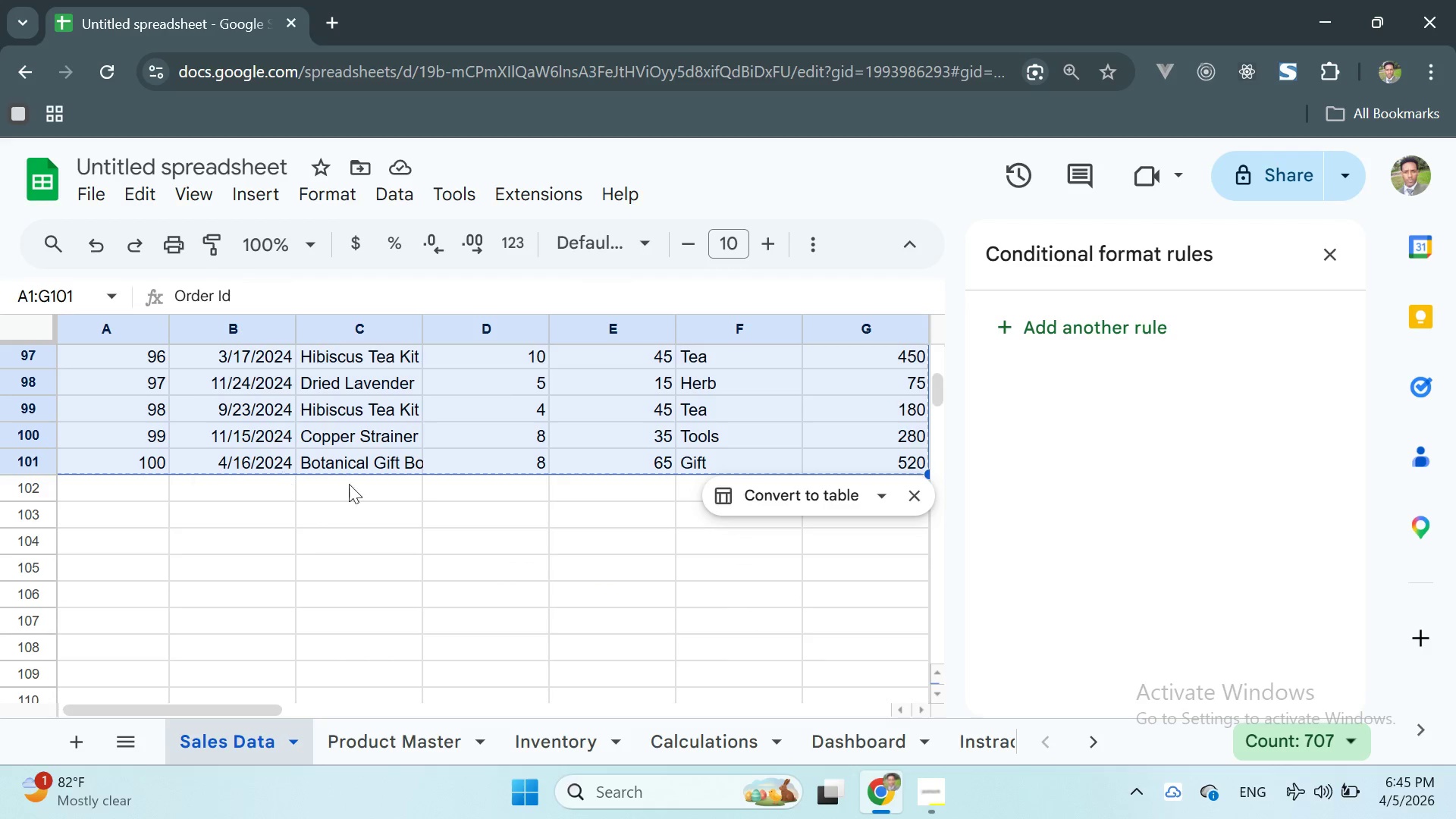 
scroll: coordinate [780, 509], scroll_direction: up, amount: 16.0
 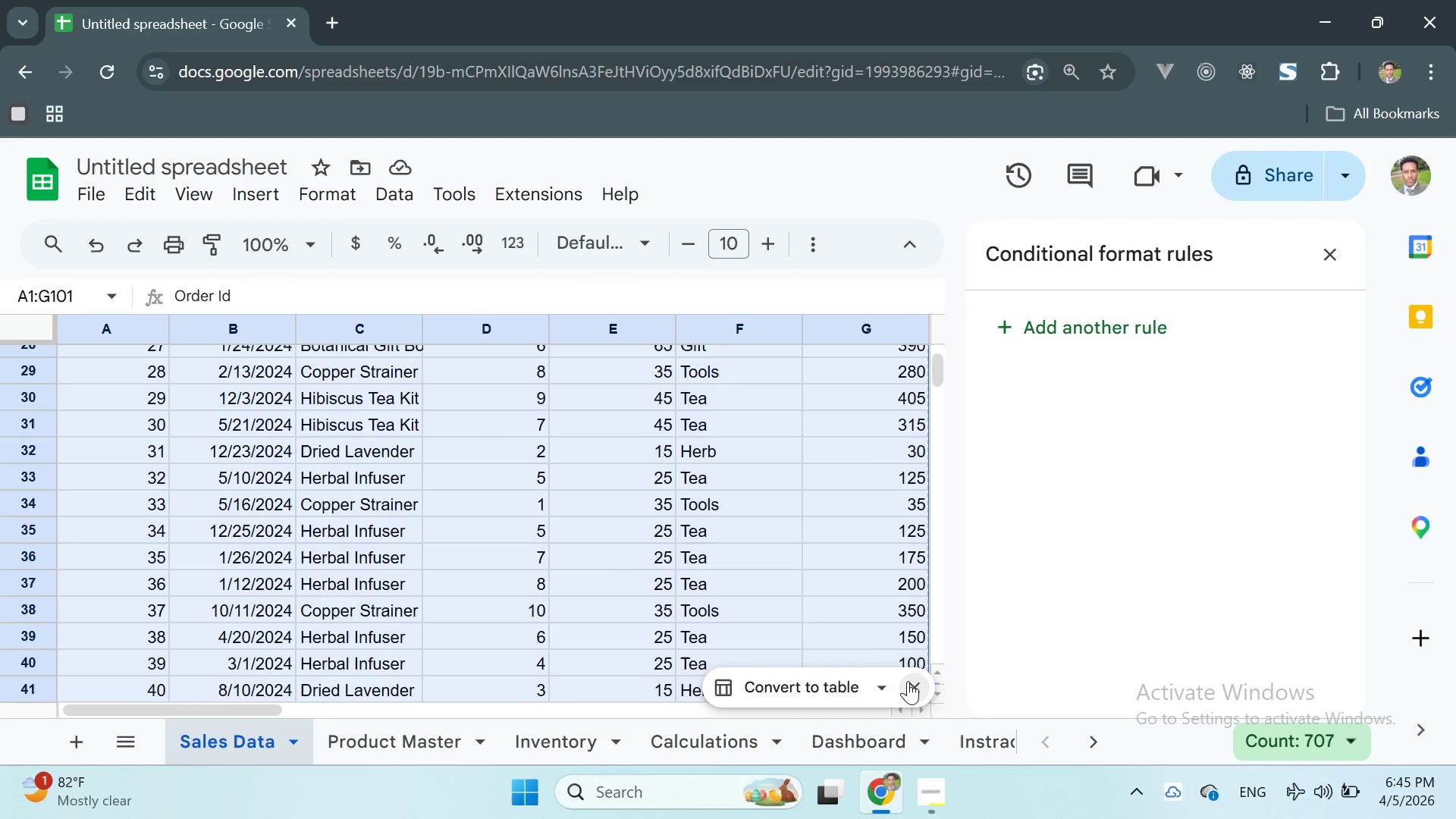 
left_click([909, 684])
 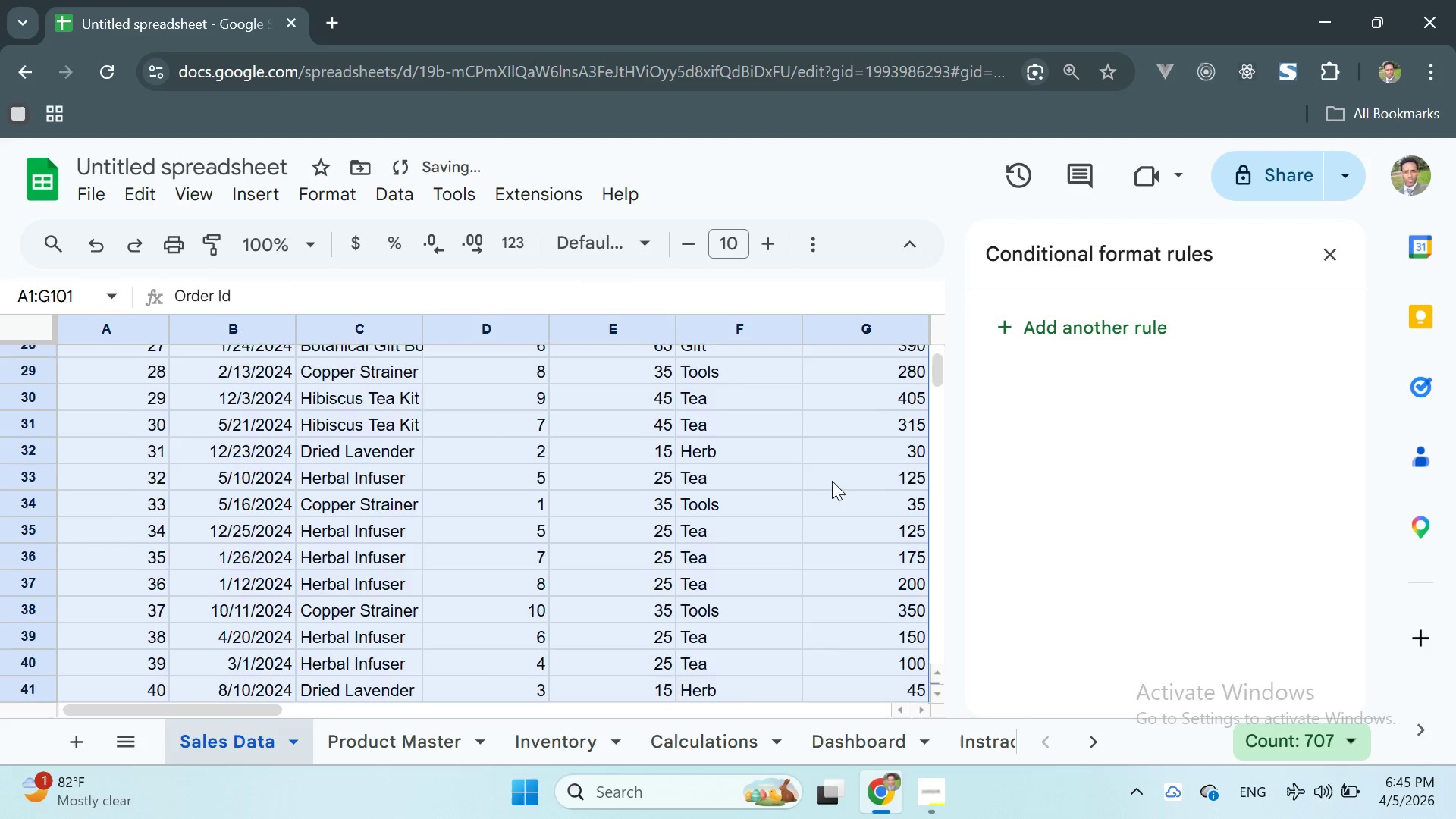 
scroll: coordinate [795, 438], scroll_direction: up, amount: 20.0
 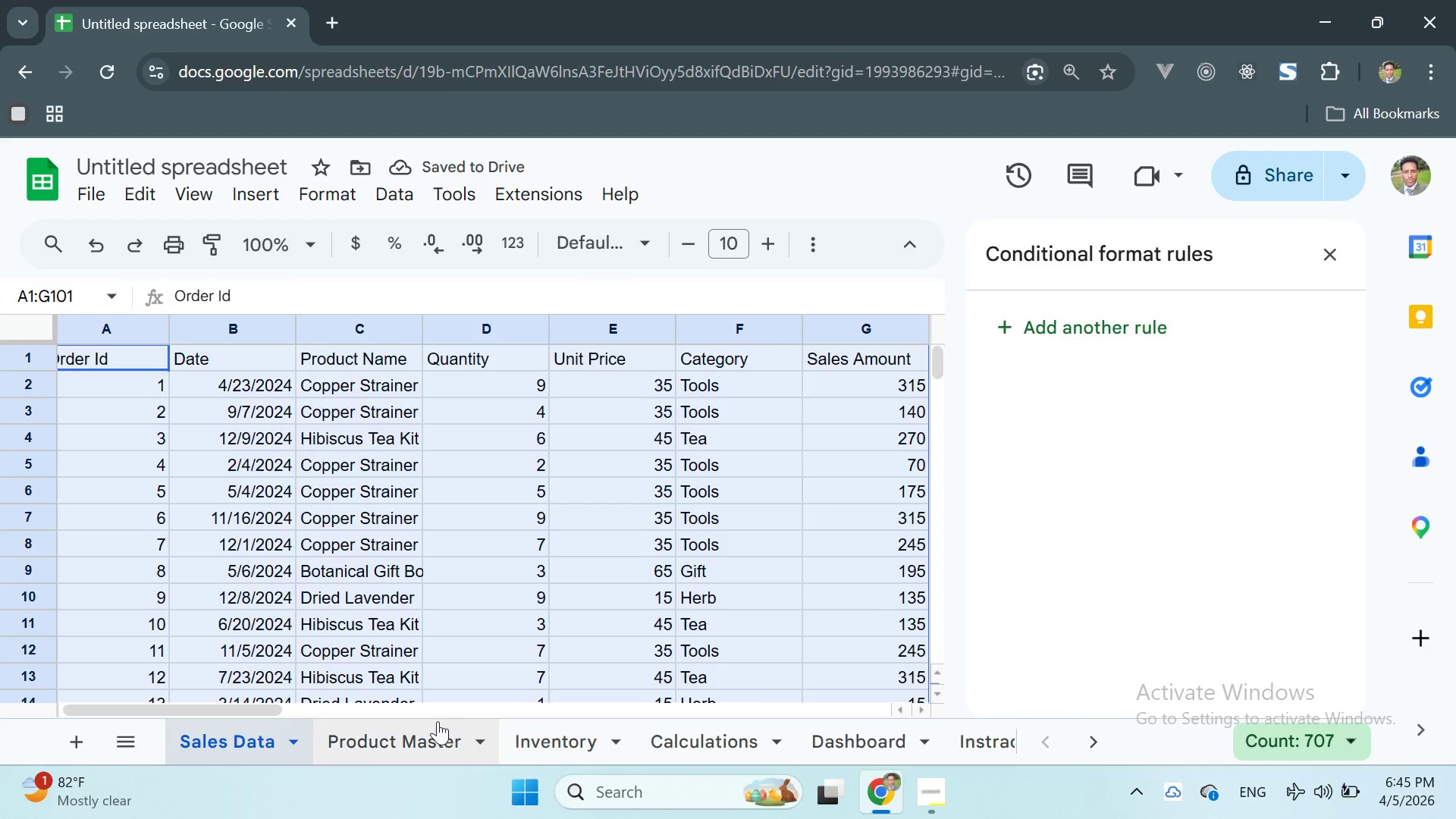 
left_click([426, 724])
 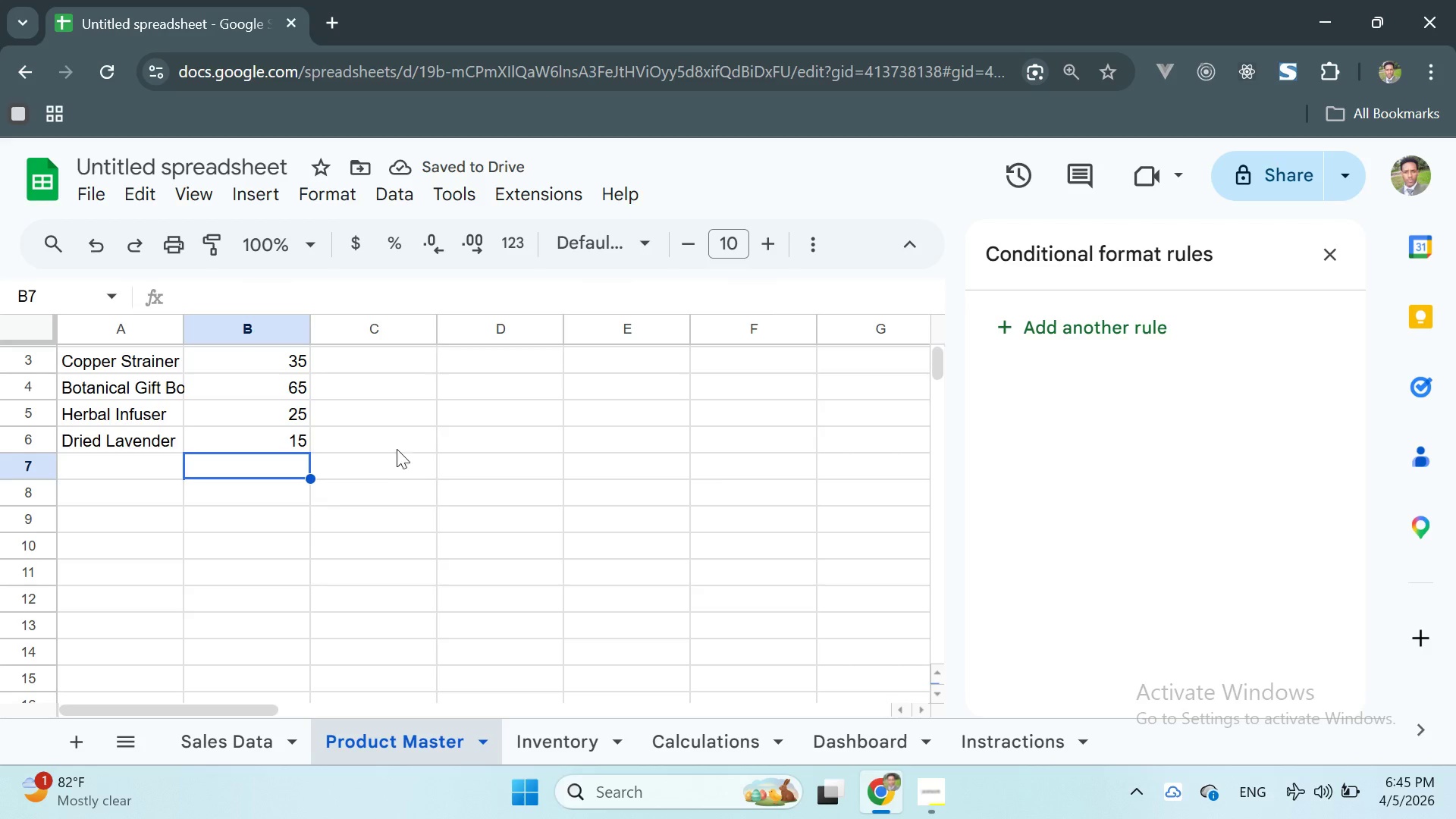 
scroll: coordinate [193, 452], scroll_direction: up, amount: 19.0
 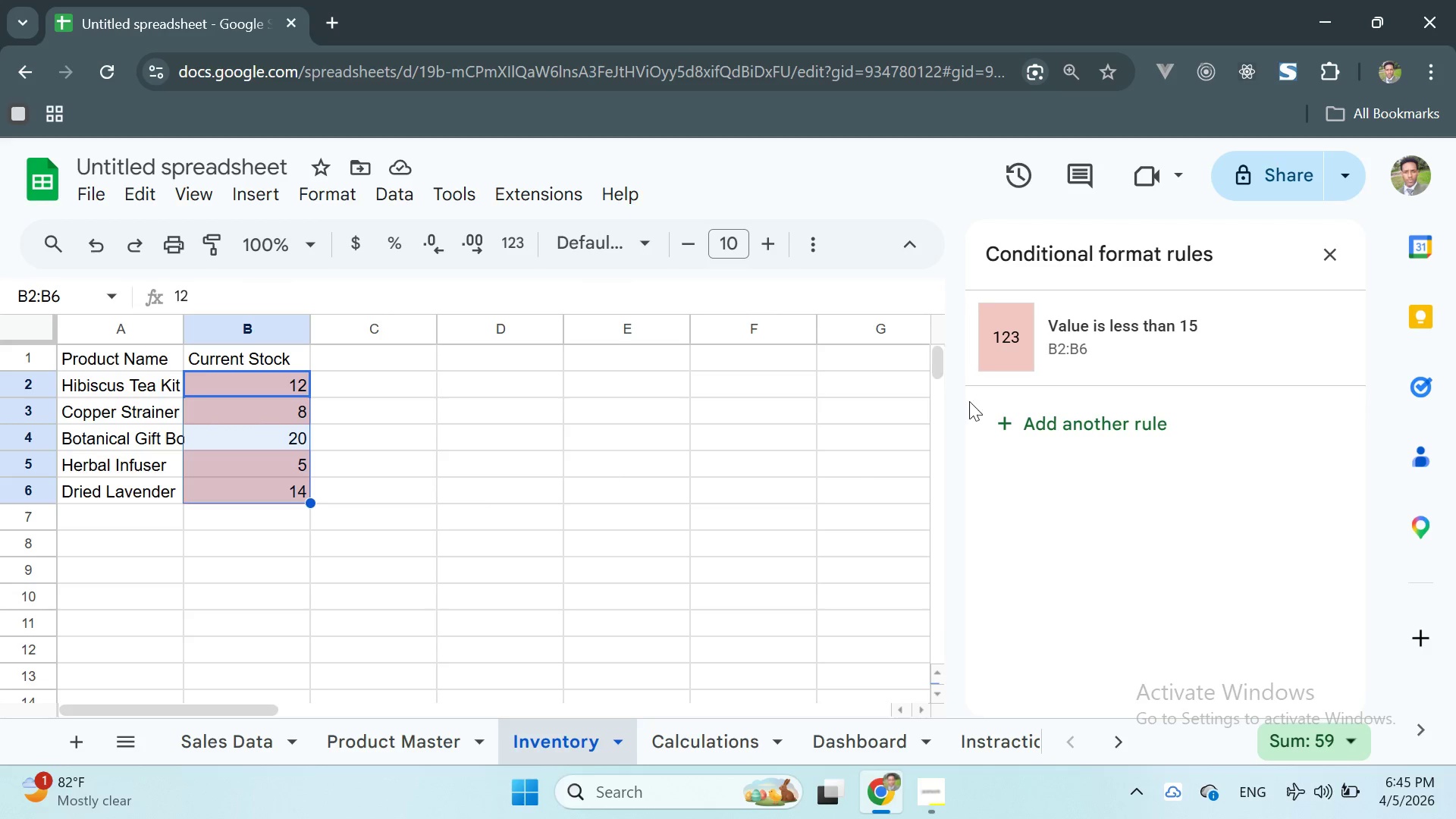 
left_click([1097, 338])
 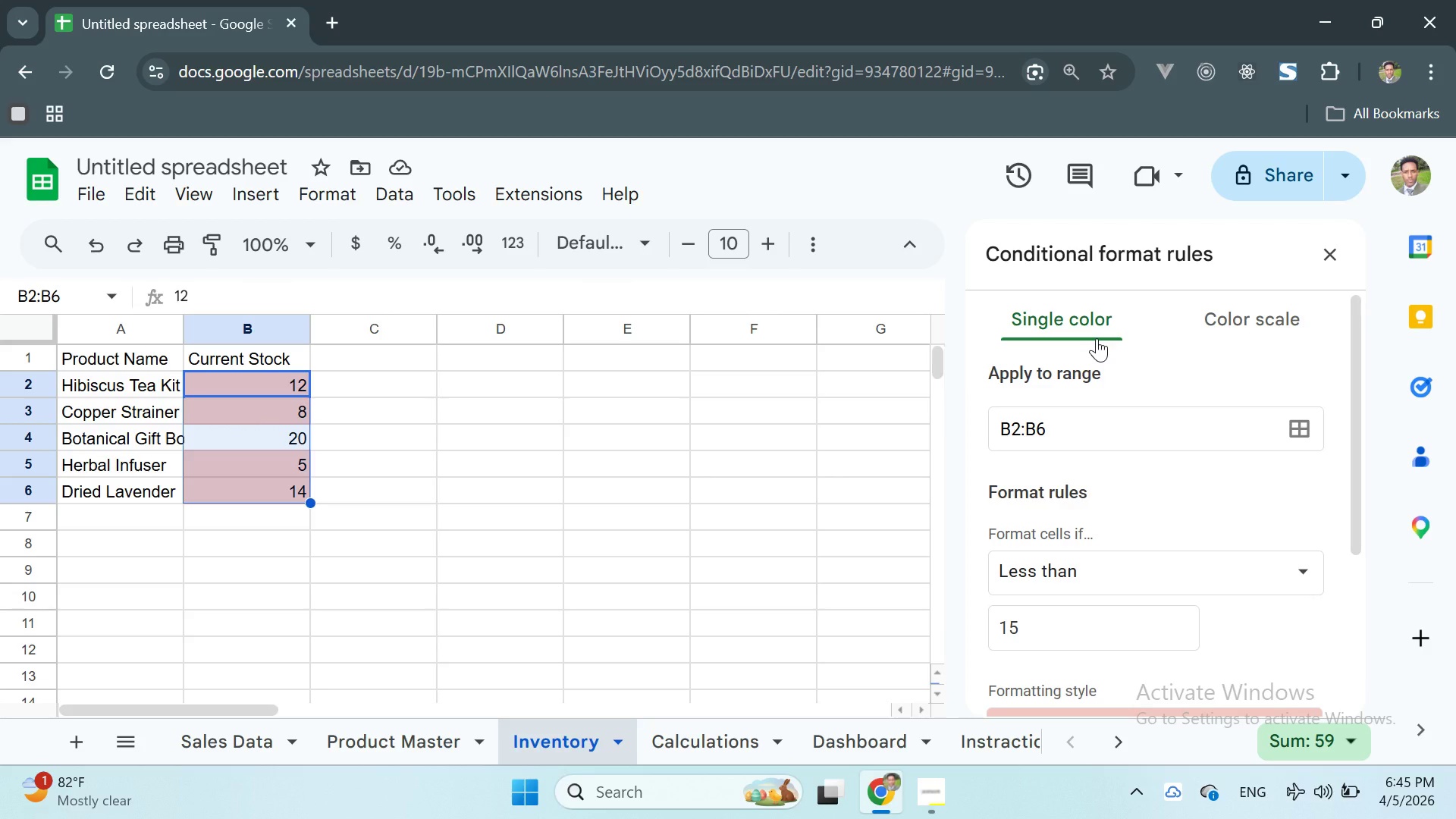 
left_click([1097, 338])
 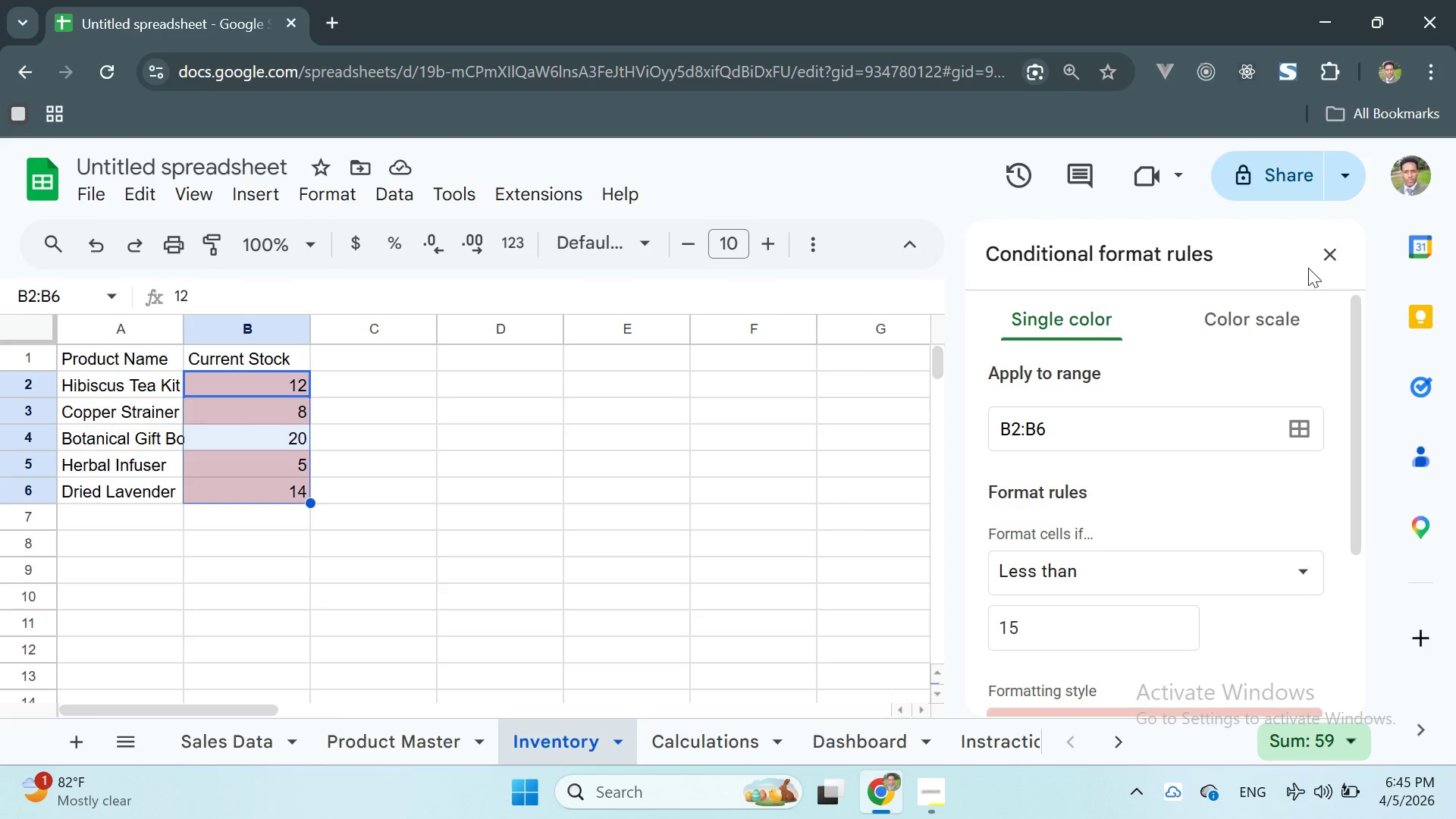 
left_click([1329, 256])
 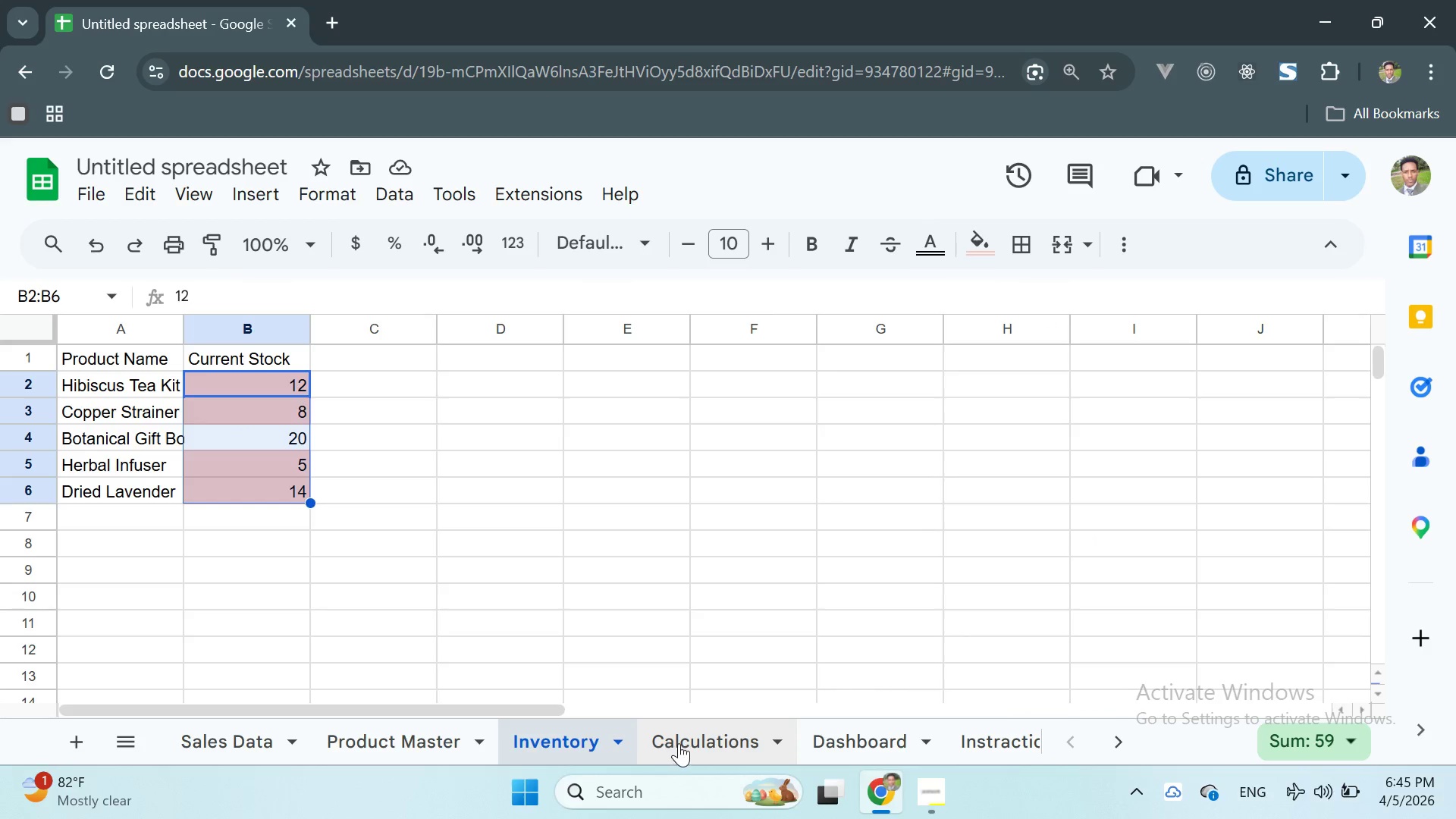 
left_click([679, 743])
 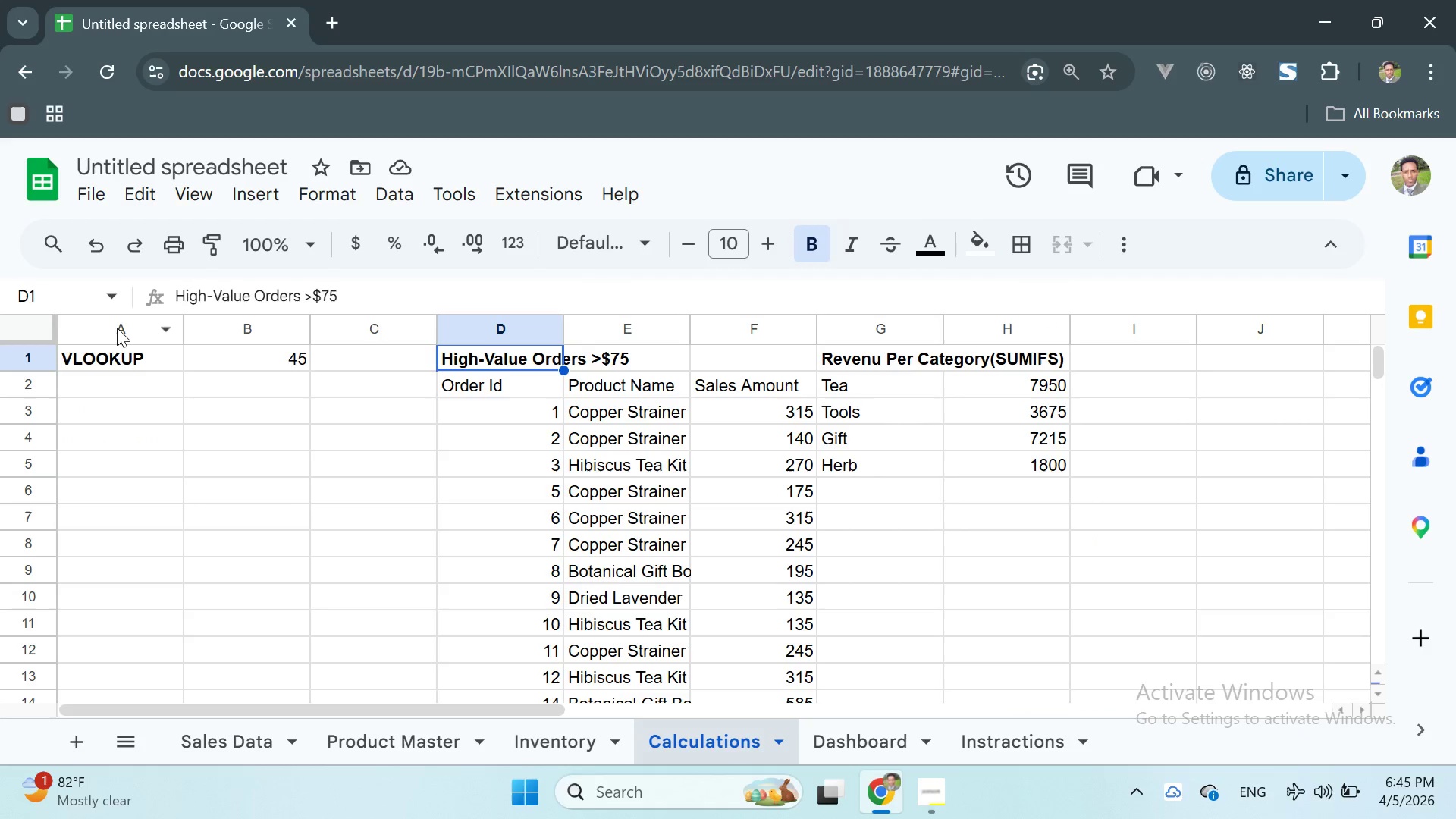 
left_click([101, 362])
 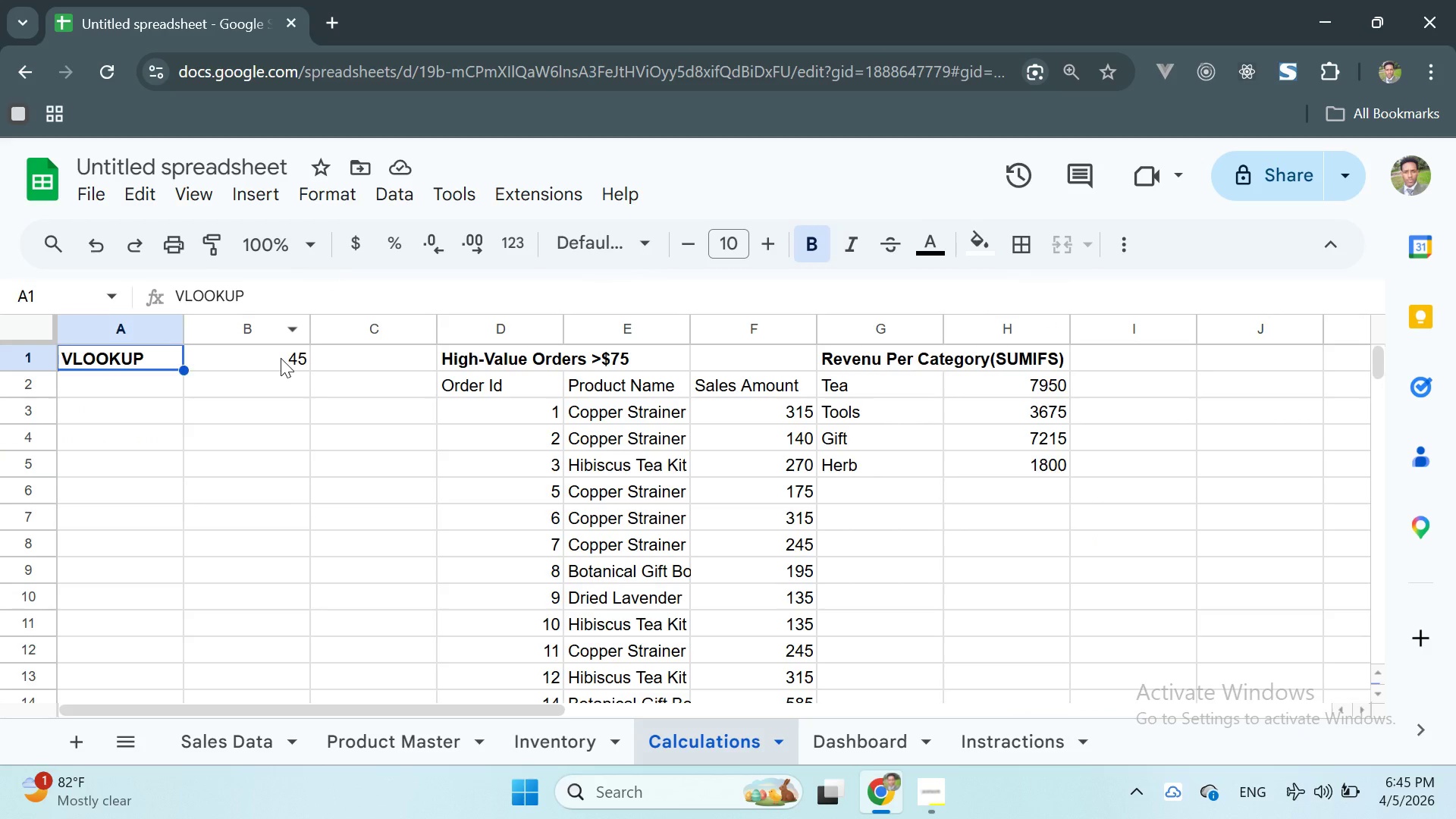 
left_click([281, 358])
 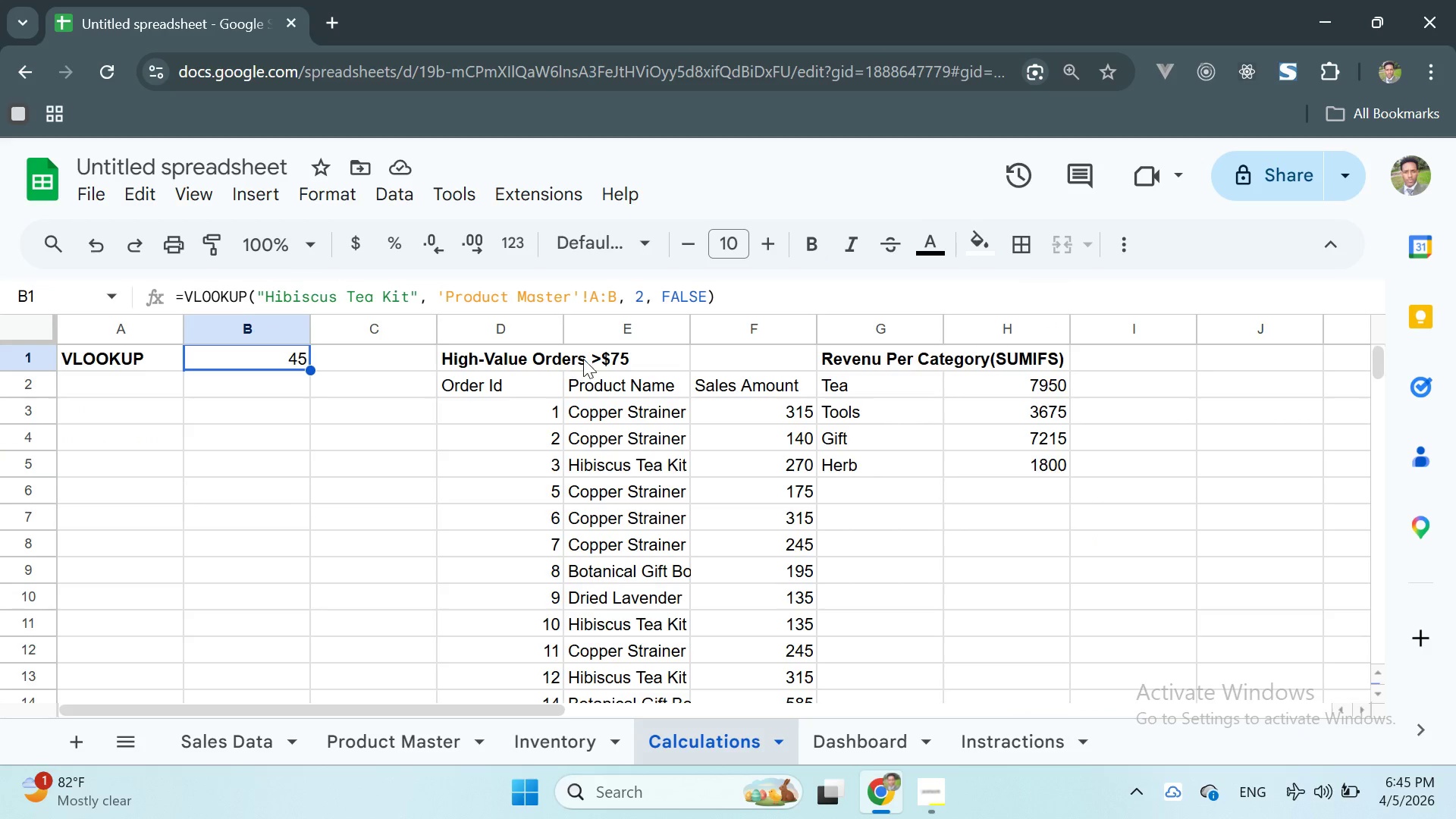 
scroll: coordinate [794, 386], scroll_direction: up, amount: 8.0
 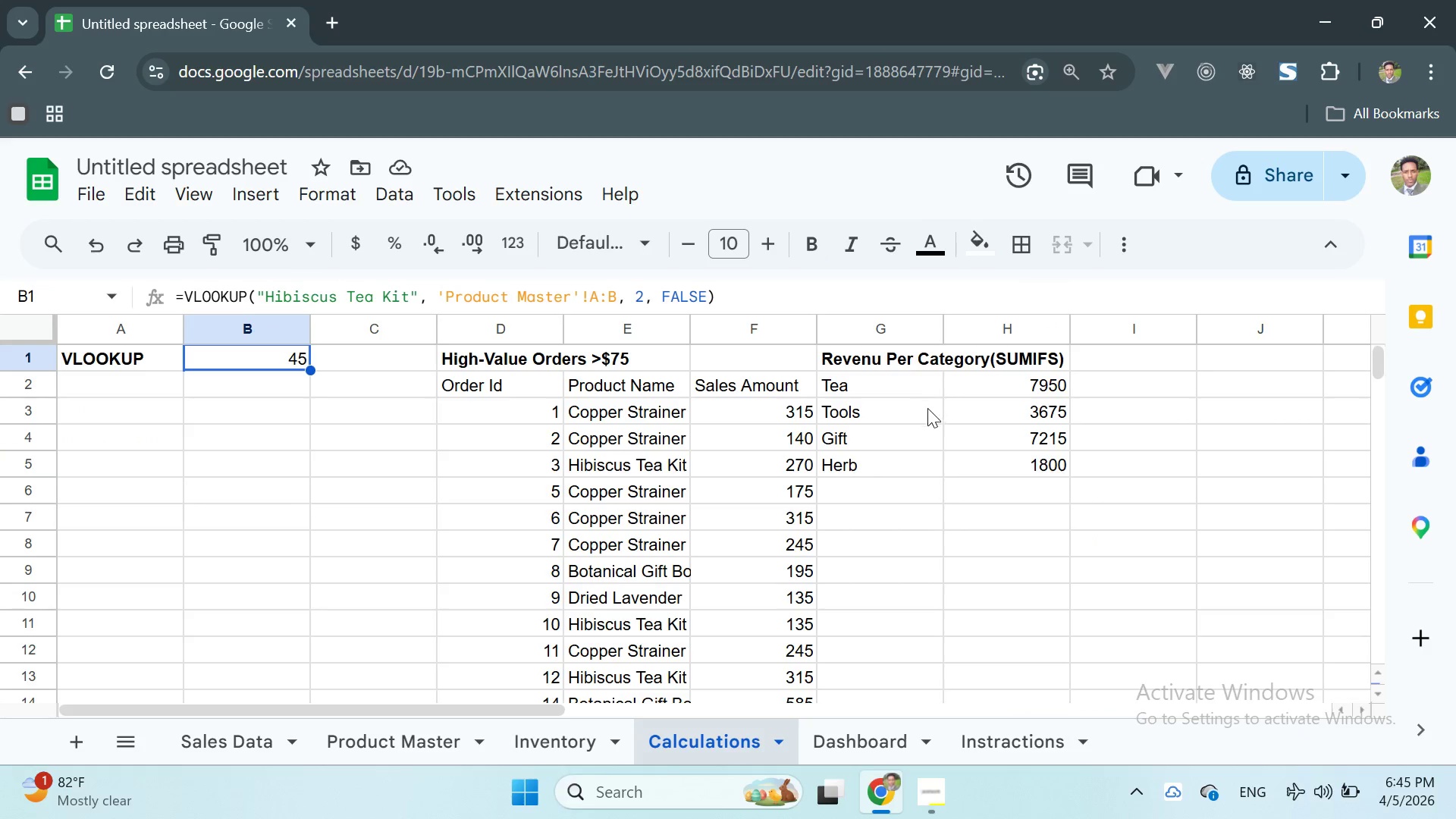 
scroll: coordinate [906, 489], scroll_direction: down, amount: 20.0
 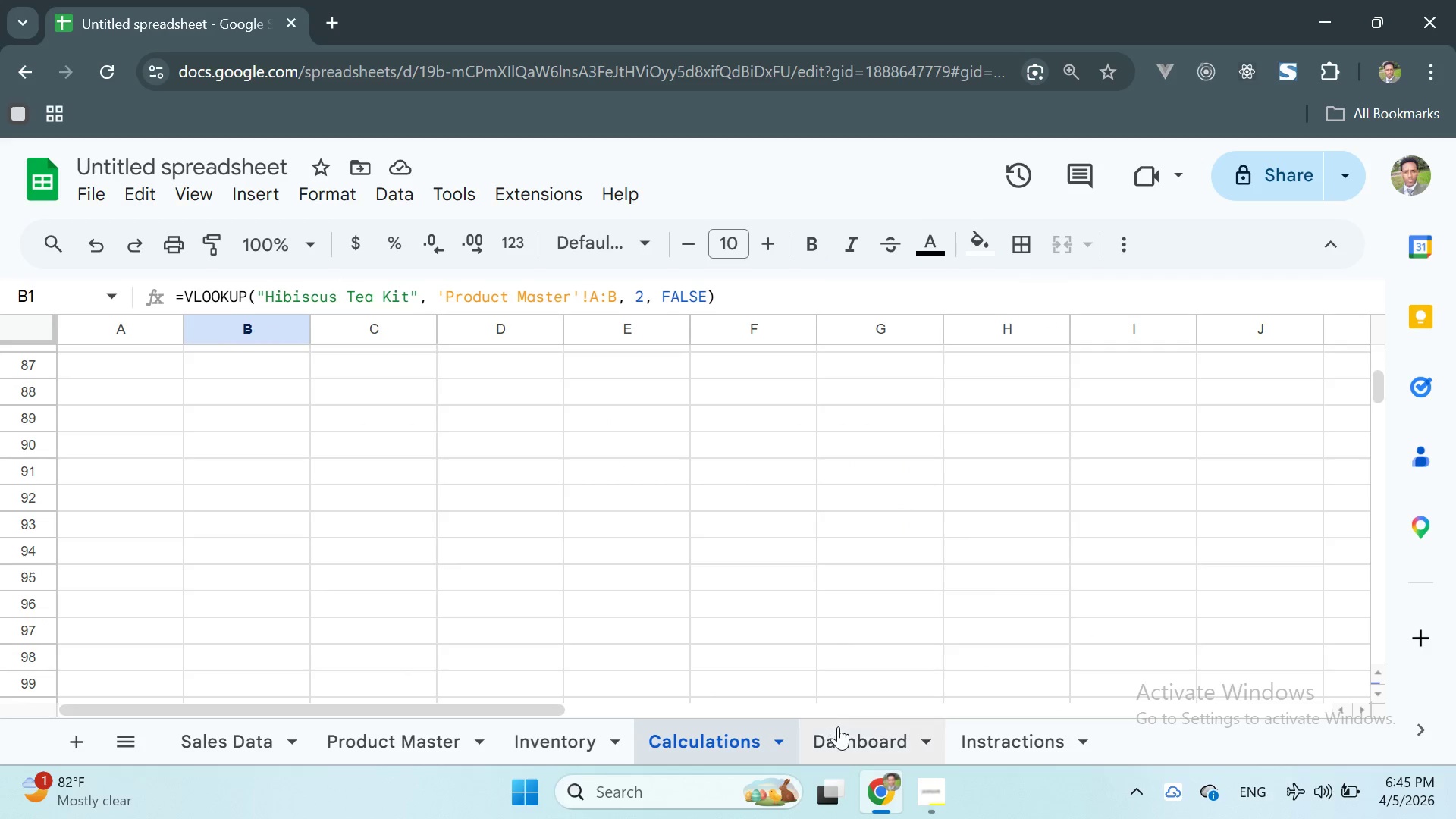 
left_click([838, 726])
 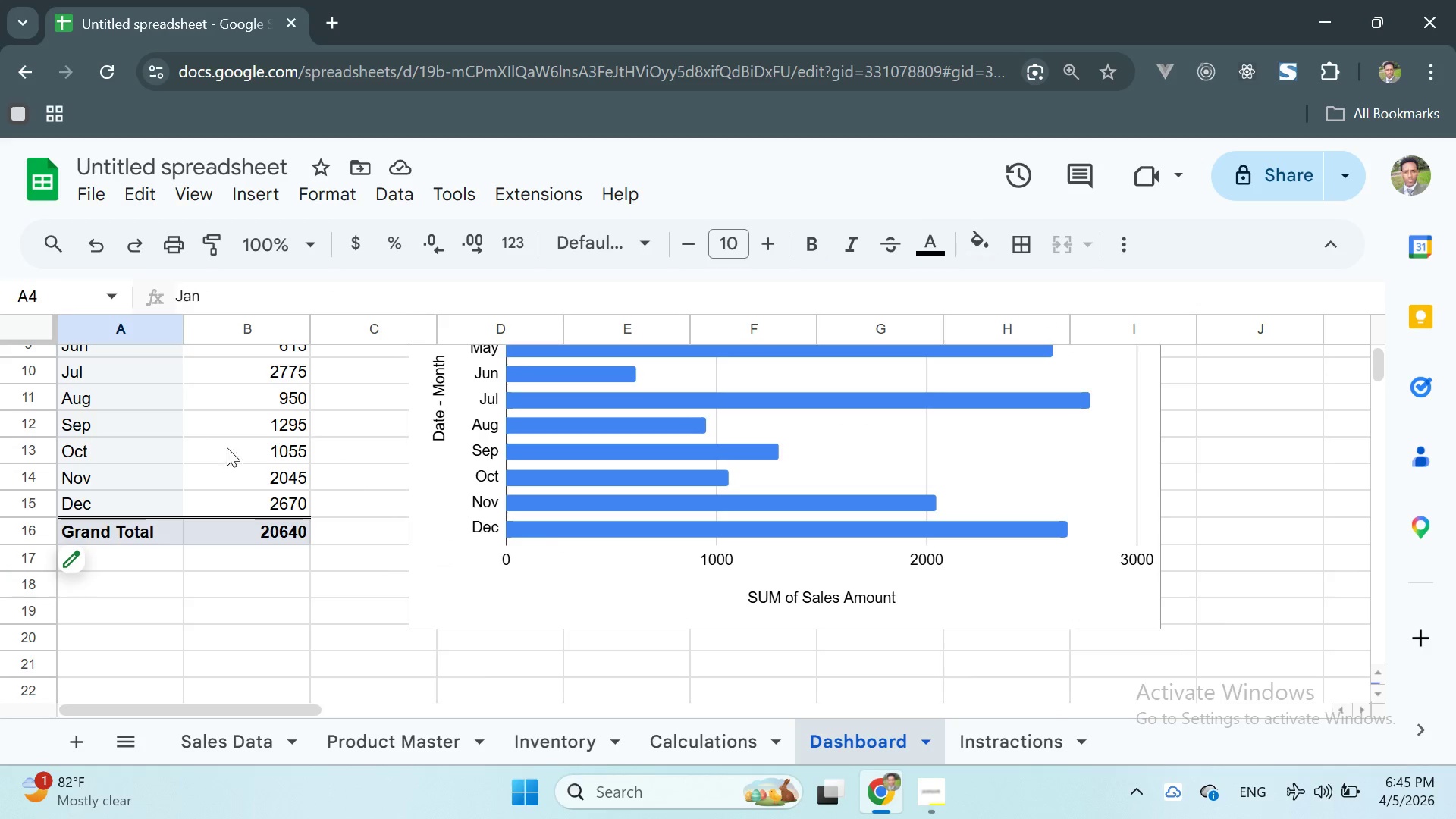 
scroll: coordinate [211, 478], scroll_direction: up, amount: 7.0
 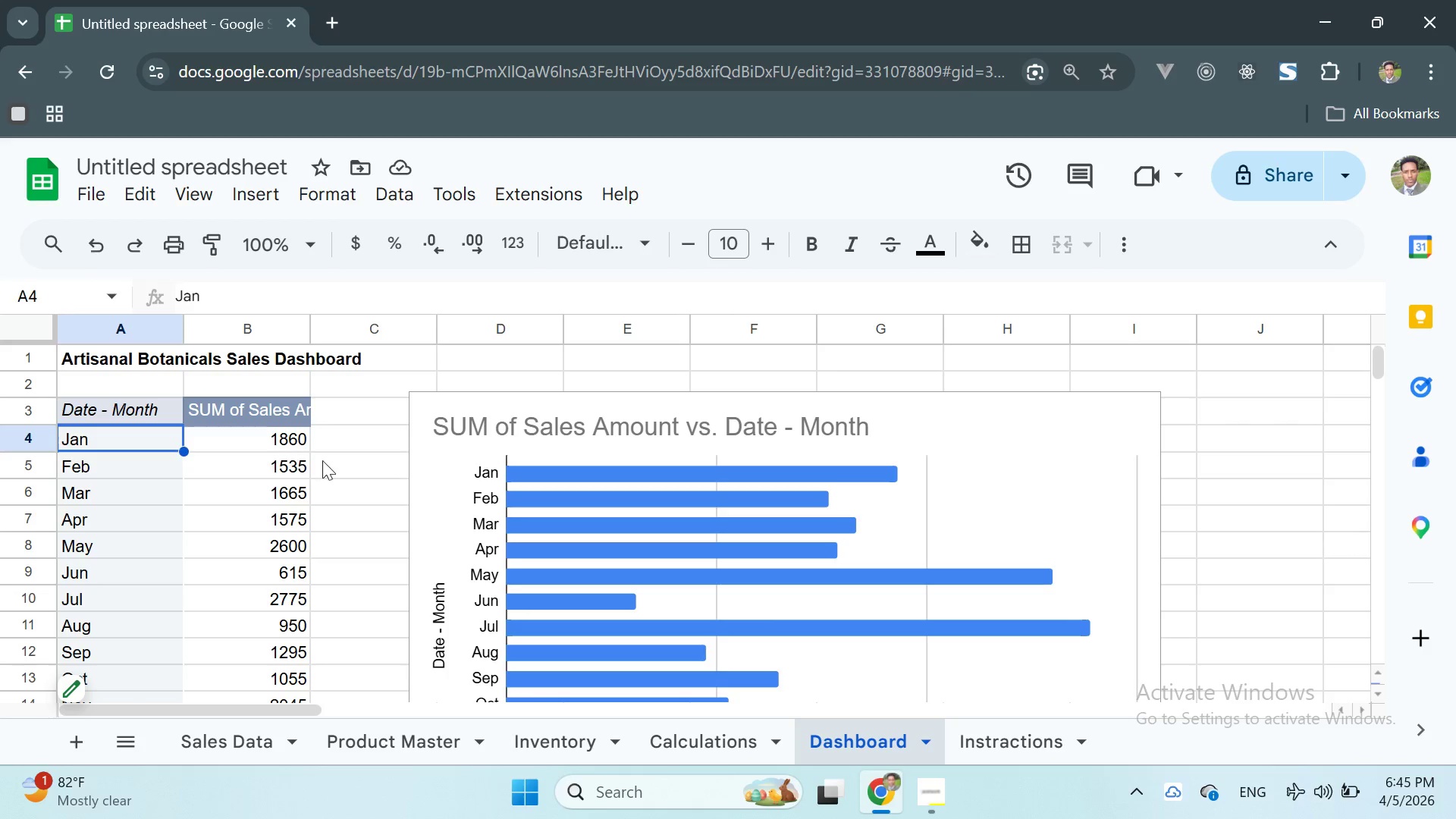 
left_click([350, 413])
 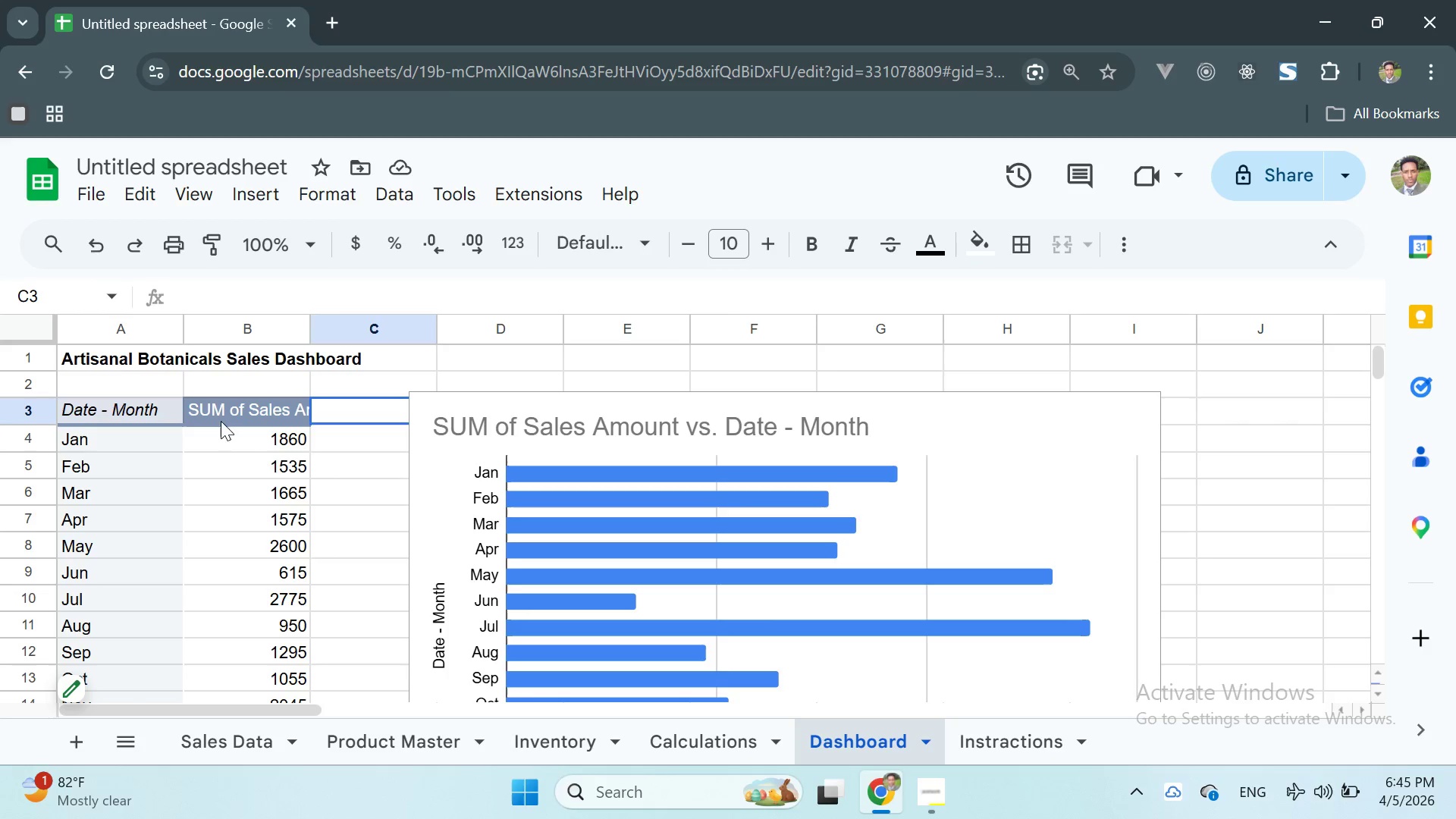 
double_click([89, 411])
 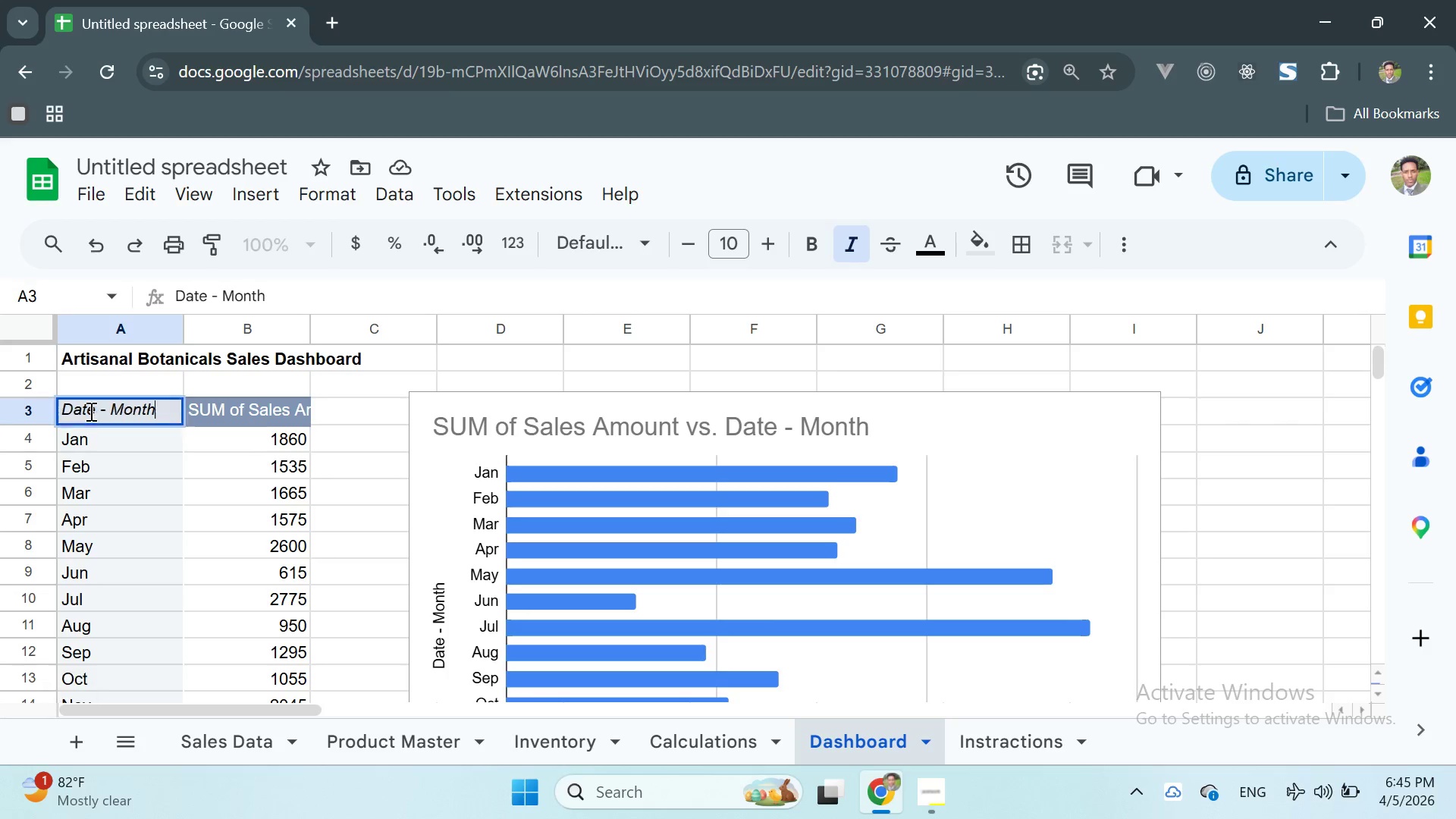 
triple_click([89, 411])
 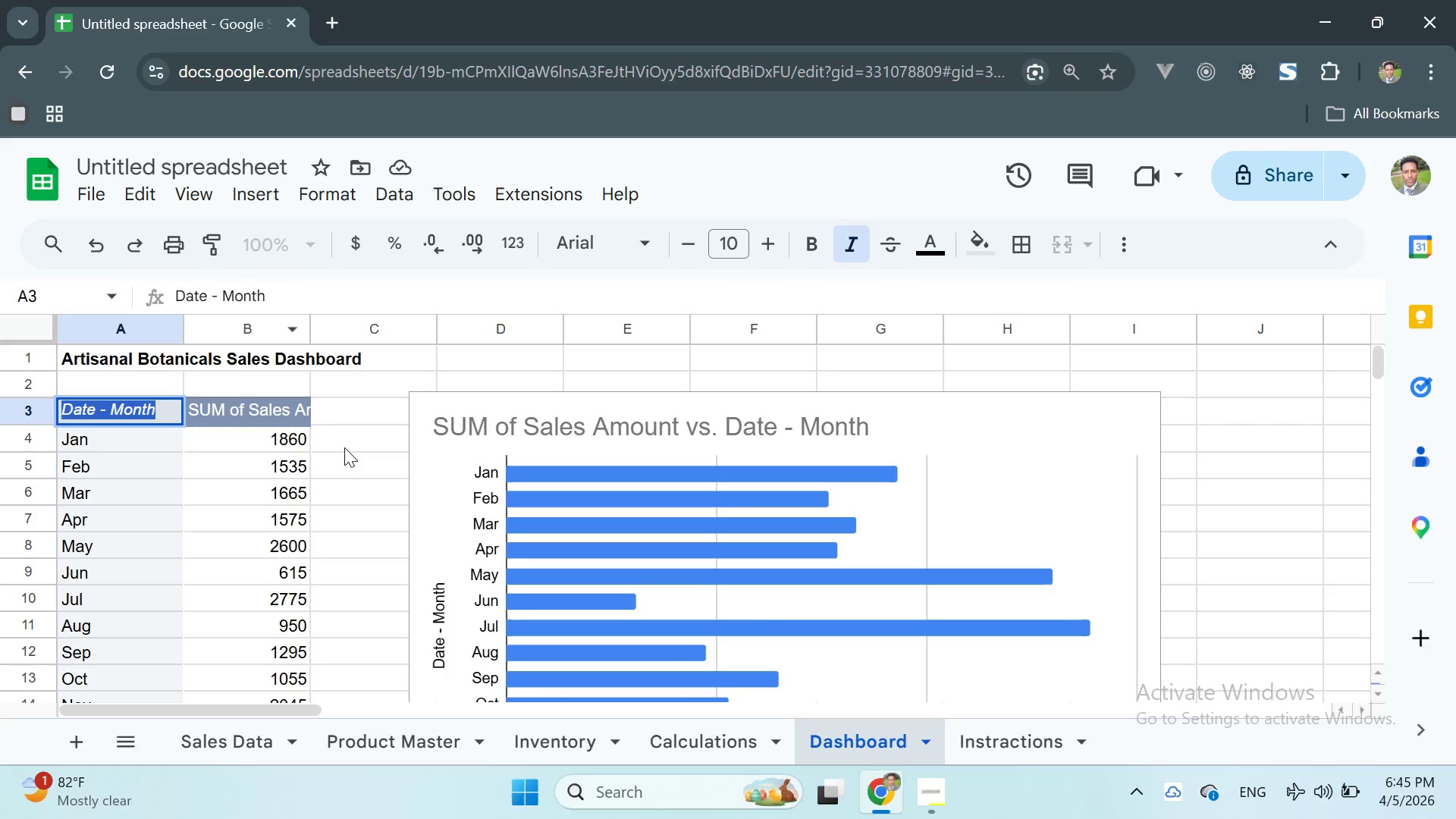 
left_click([348, 439])
 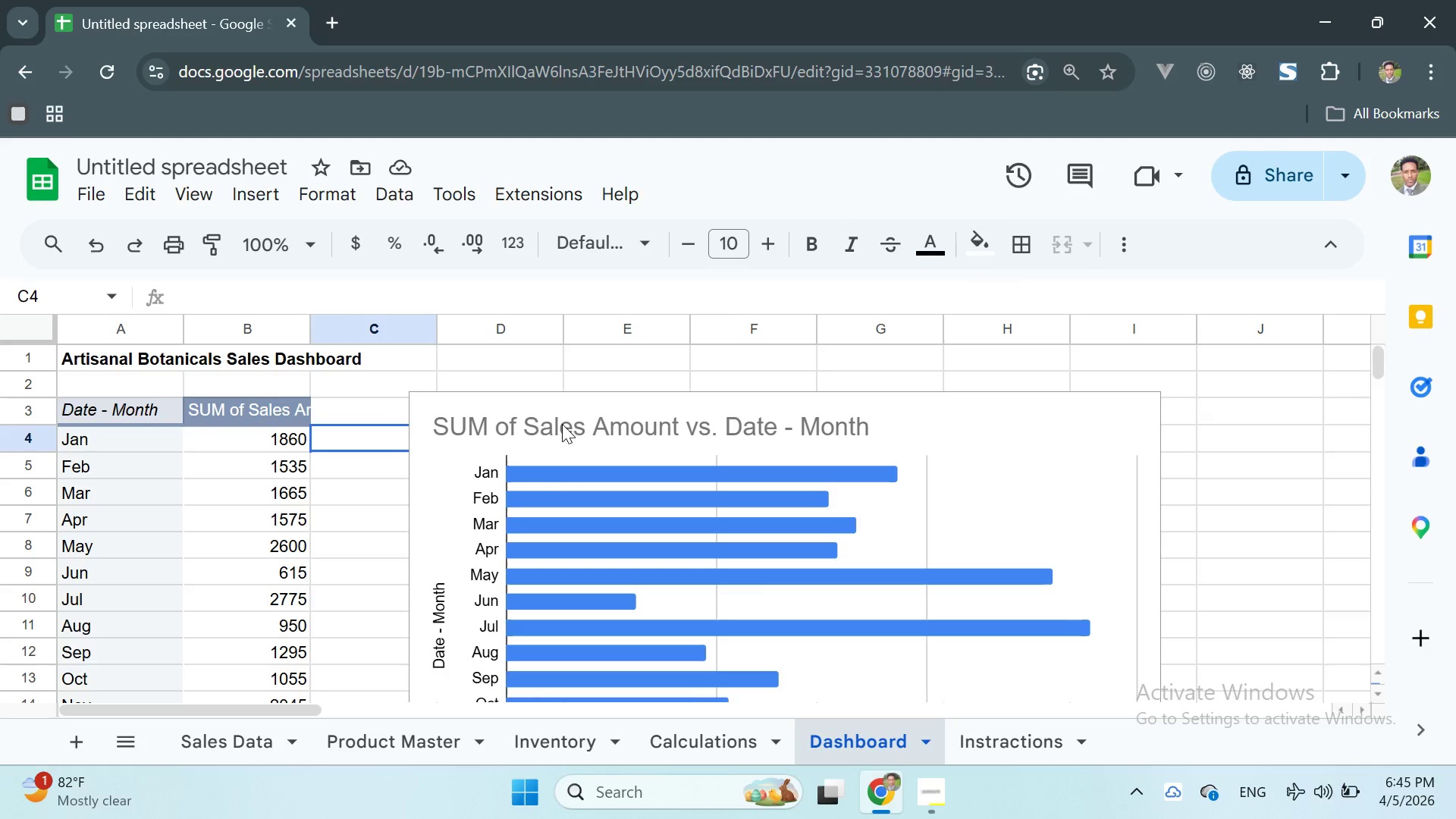 
scroll: coordinate [568, 497], scroll_direction: none, amount: 0.0
 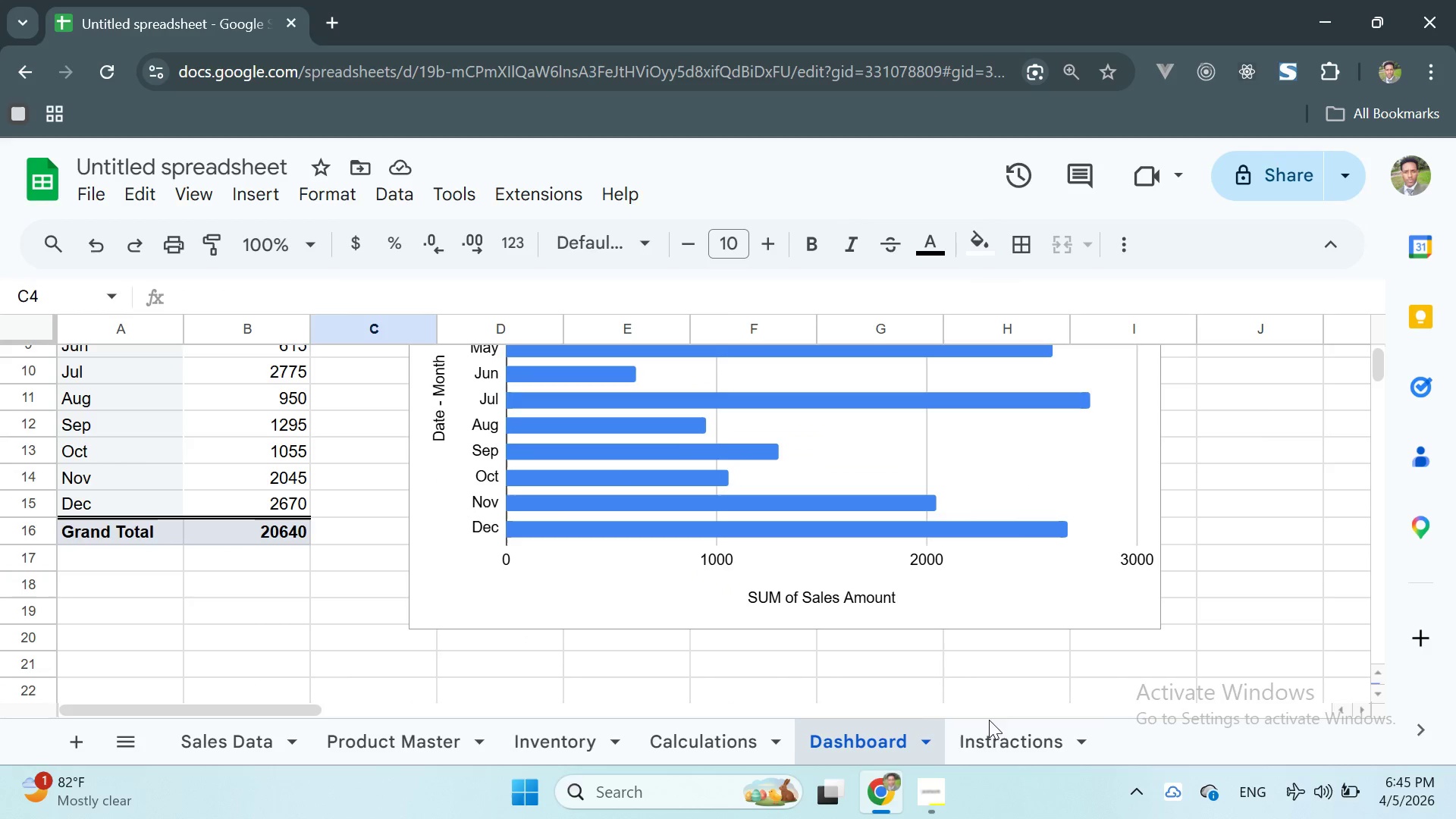 
left_click([993, 728])
 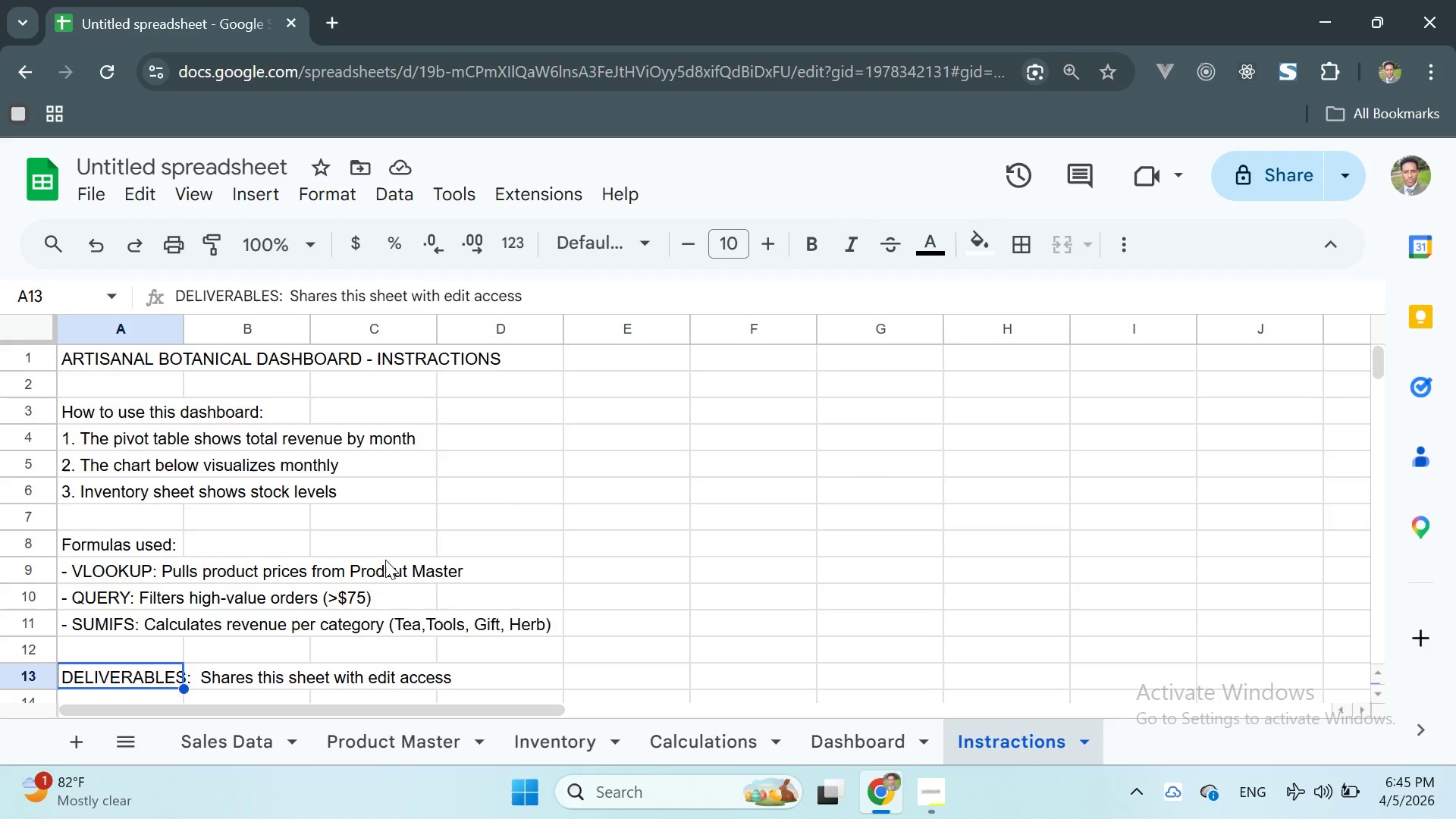 
scroll: coordinate [366, 502], scroll_direction: up, amount: 3.0
 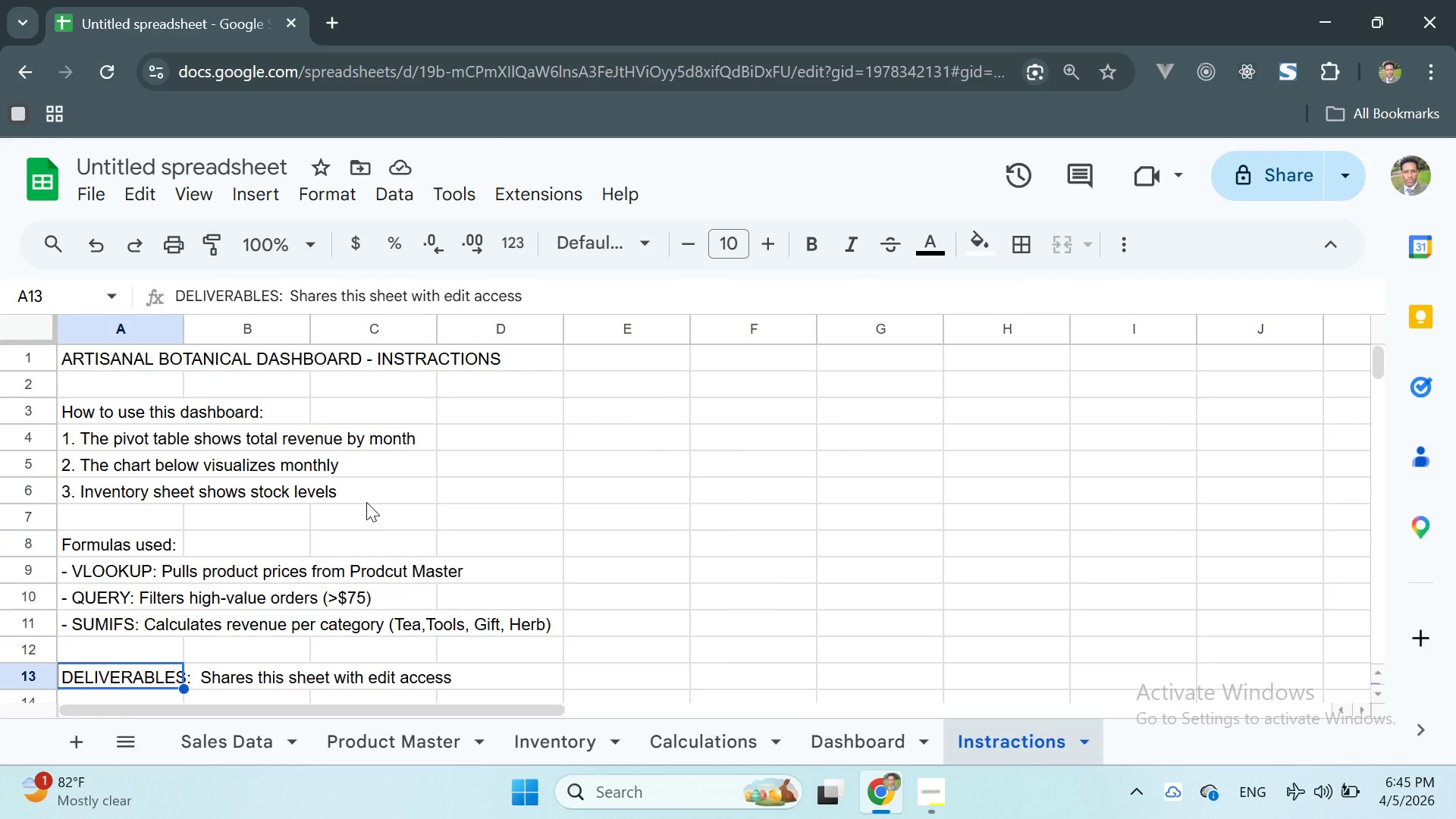 
key(Control+S)
 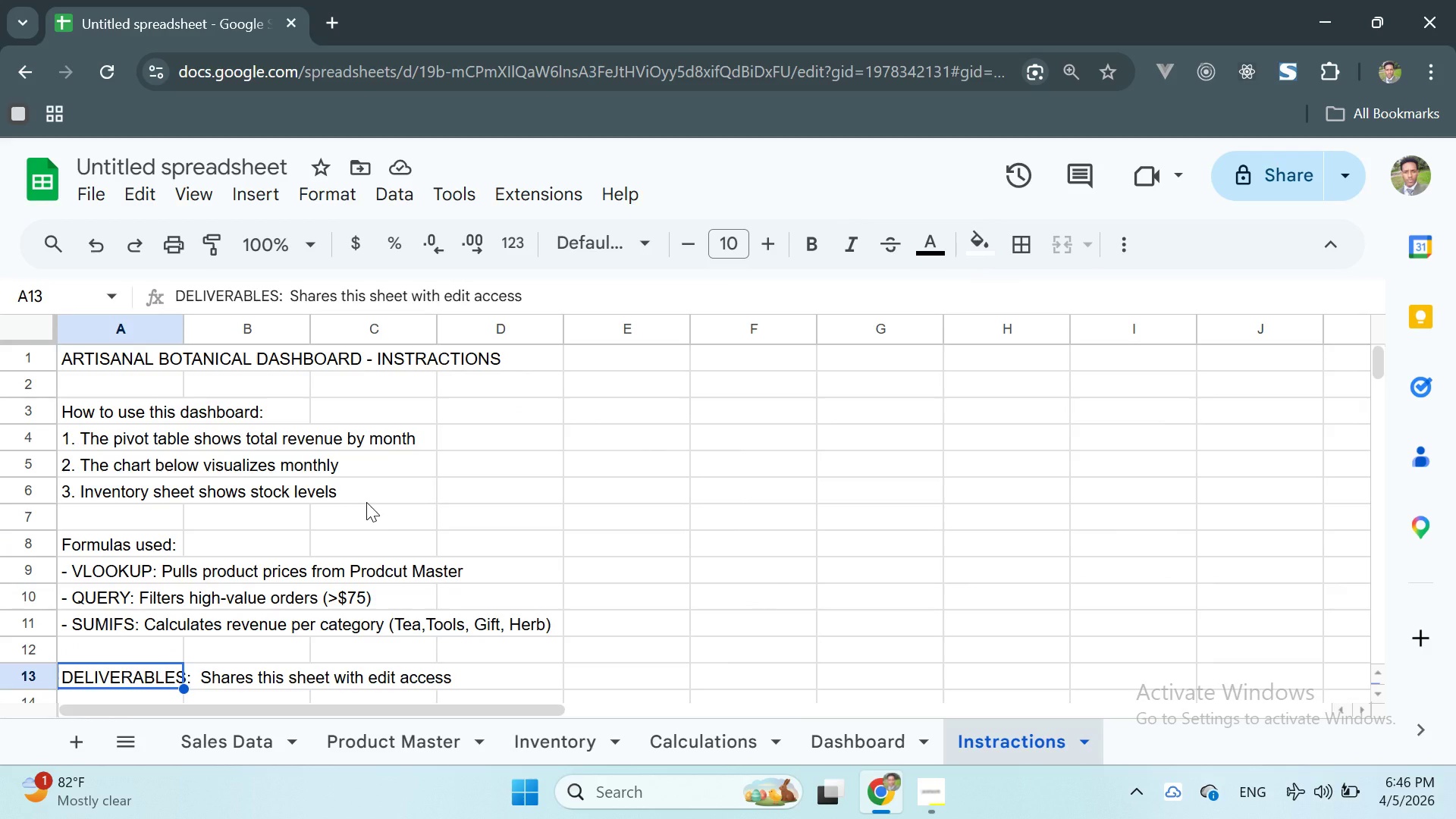 
hold_key(key=ControlLeft, duration=0.48)
 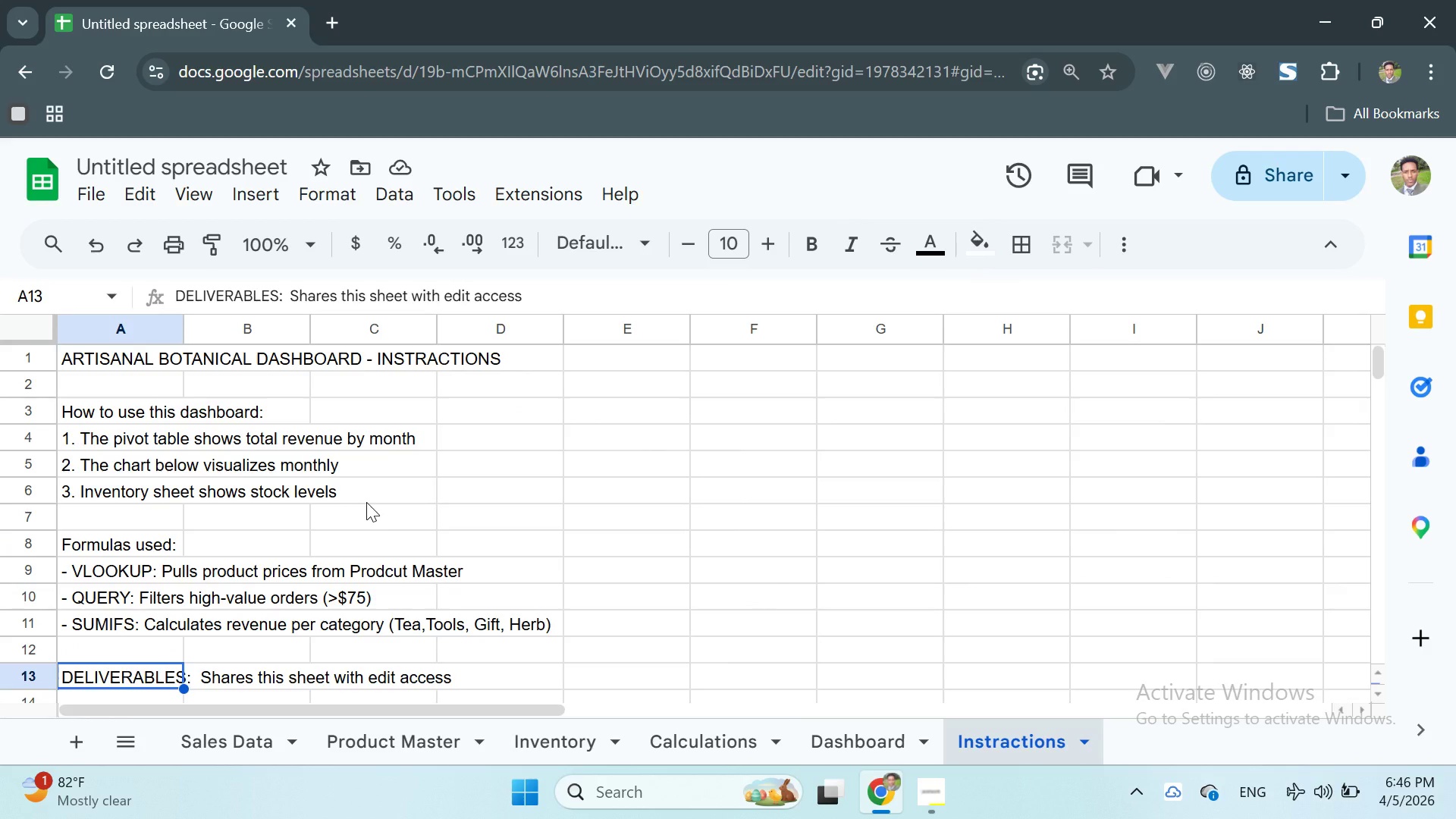 